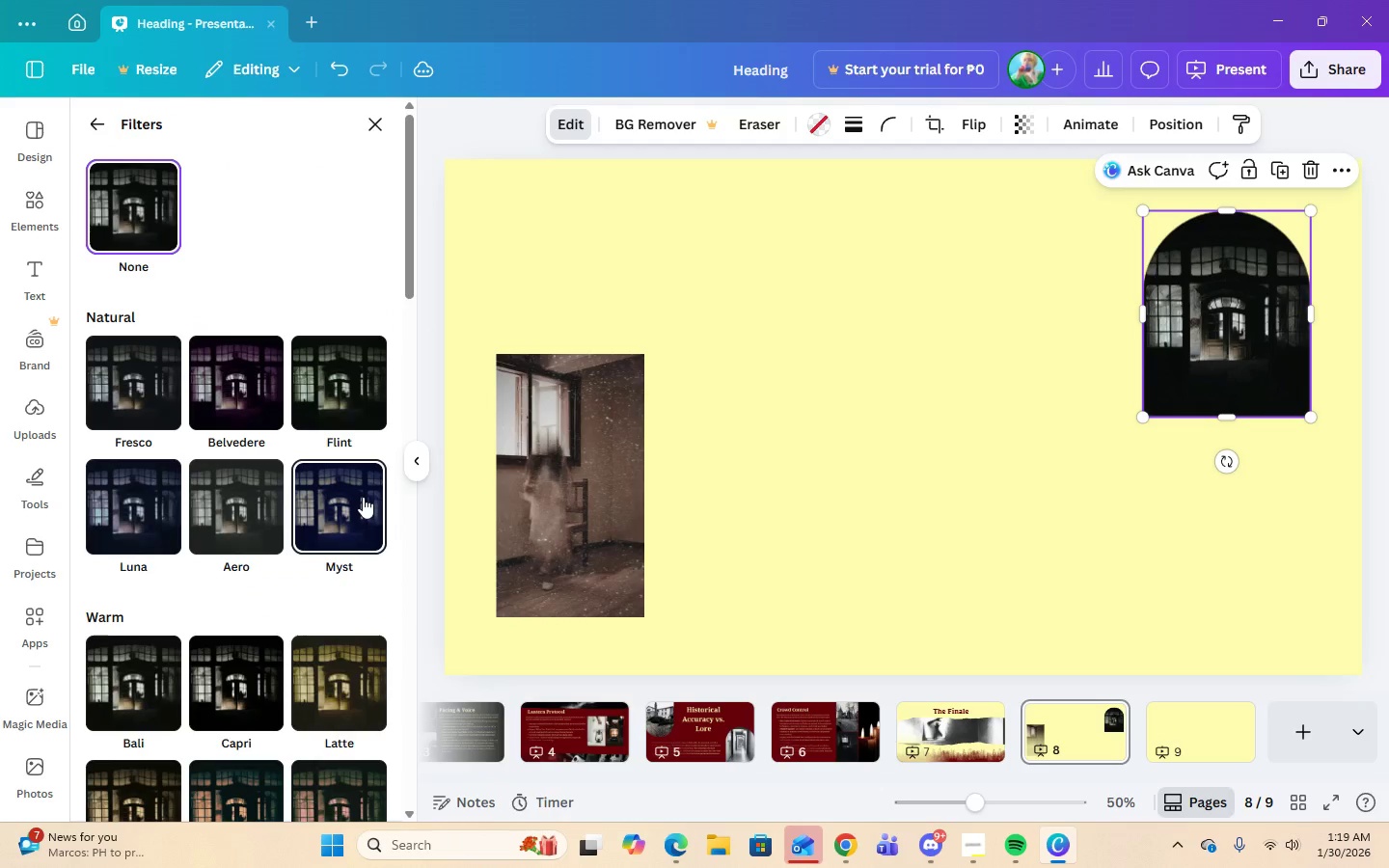 
scroll: coordinate [348, 507], scroll_direction: down, amount: 13.0
 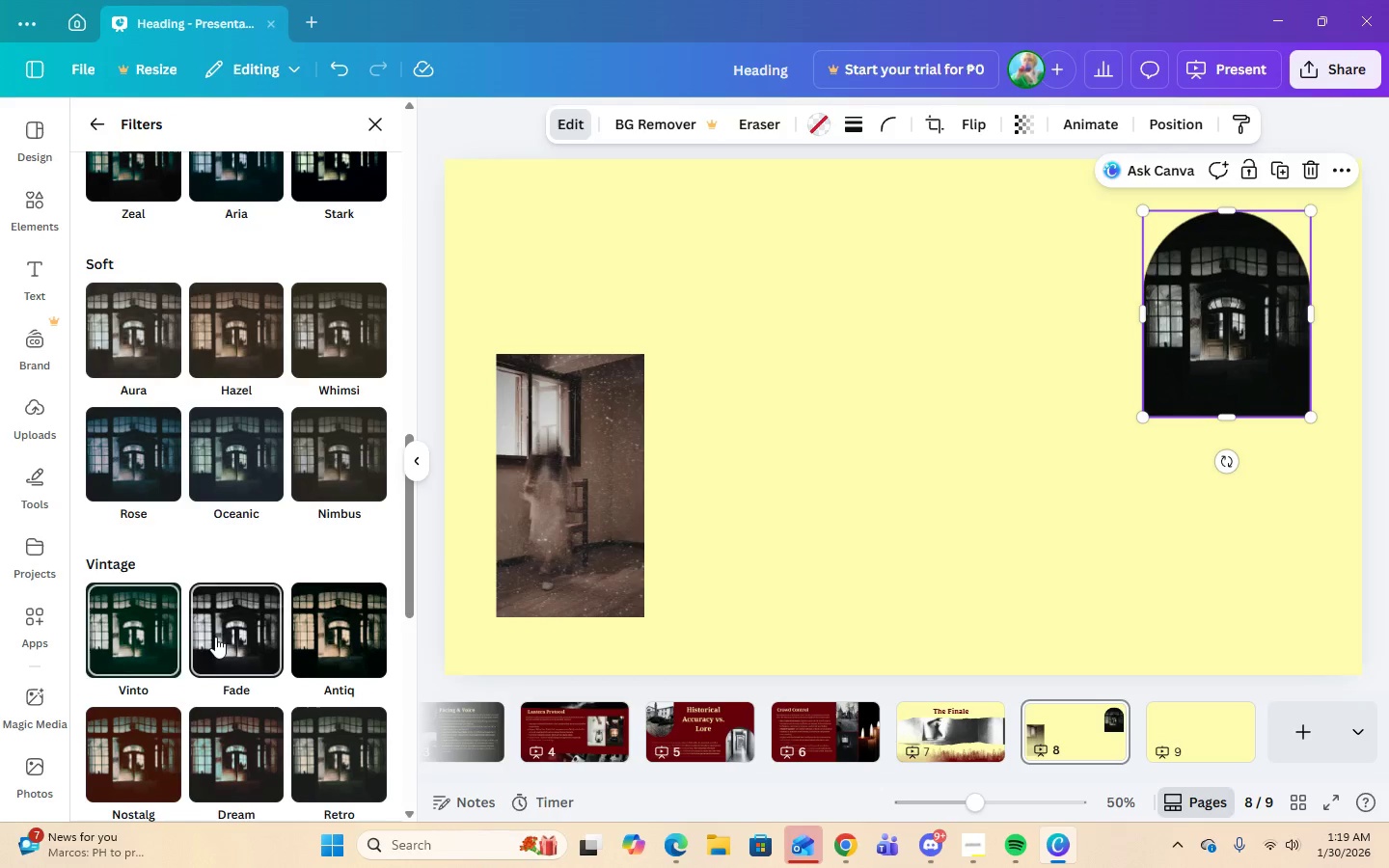 
left_click([219, 634])
 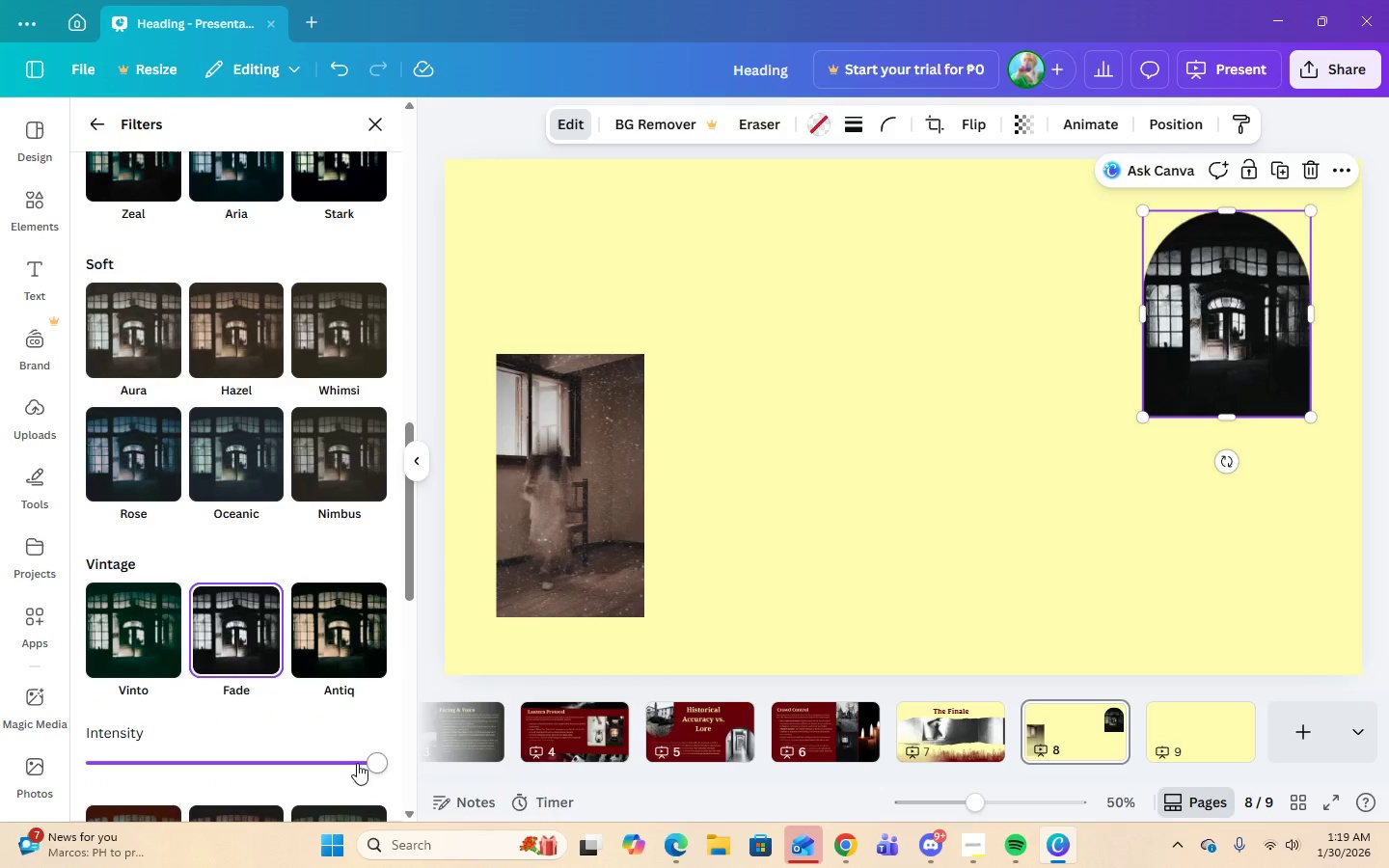 
left_click_drag(start_coordinate=[367, 766], to_coordinate=[299, 771])
 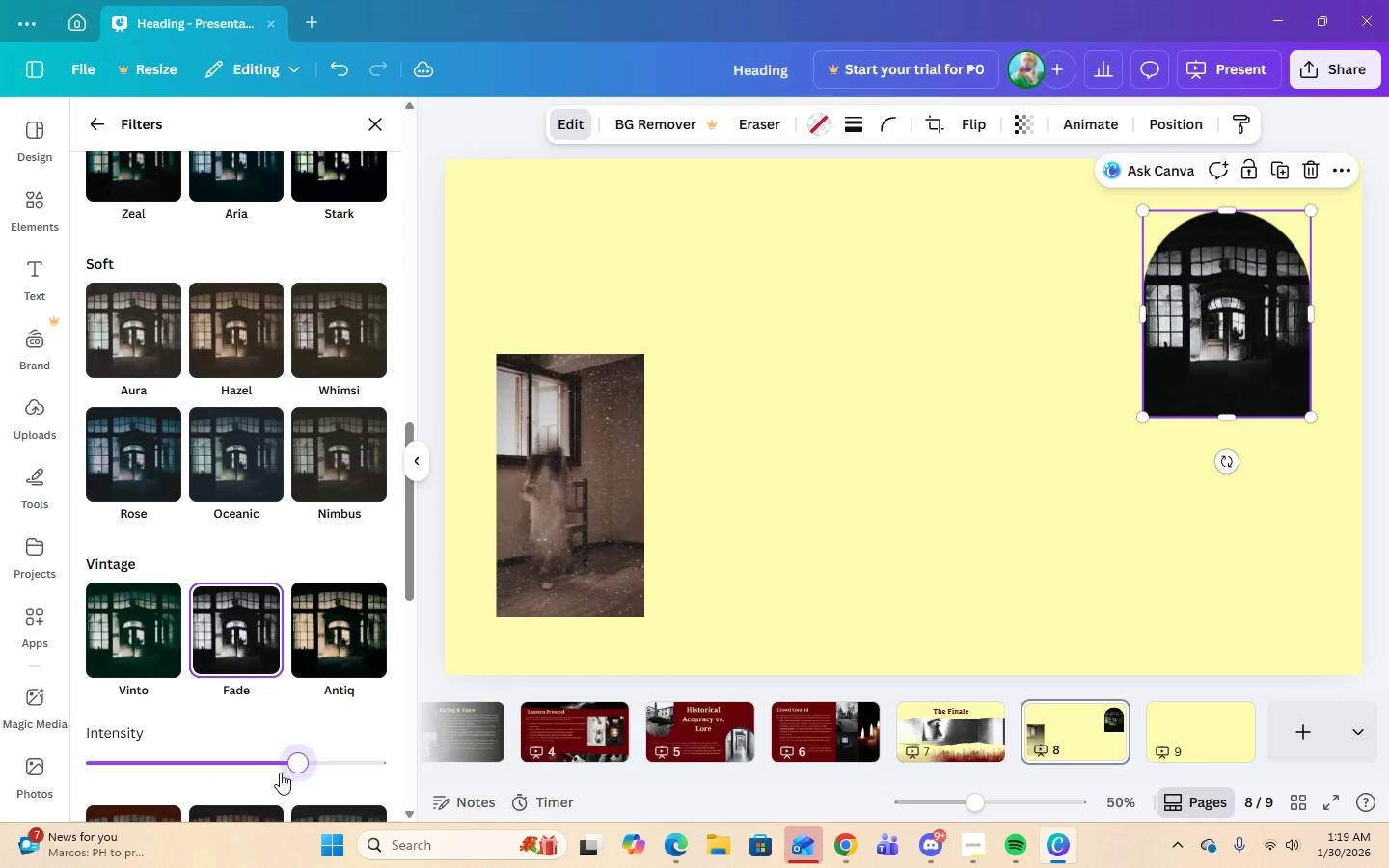 
left_click_drag(start_coordinate=[283, 773], to_coordinate=[230, 778])
 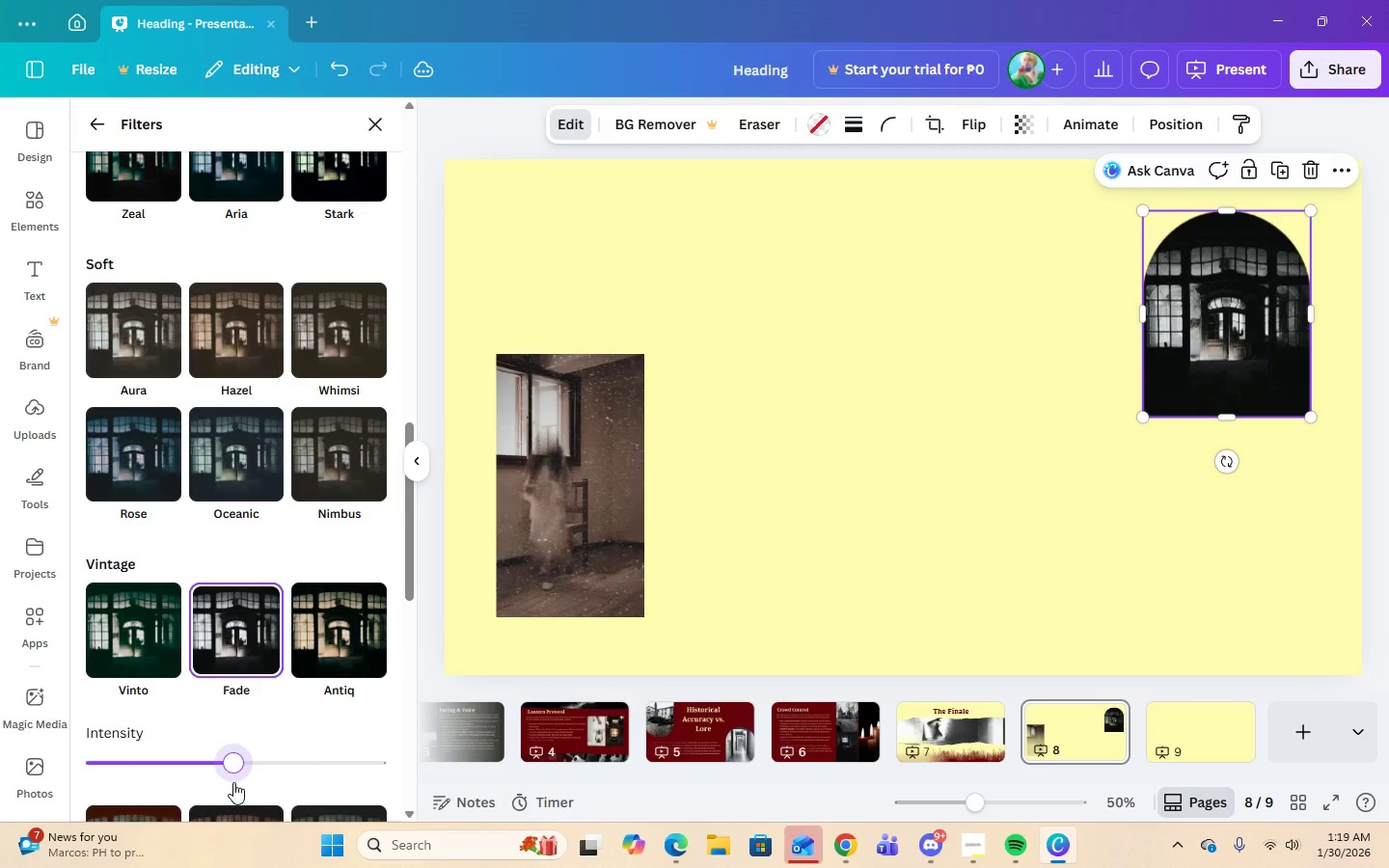 
left_click([964, 503])
 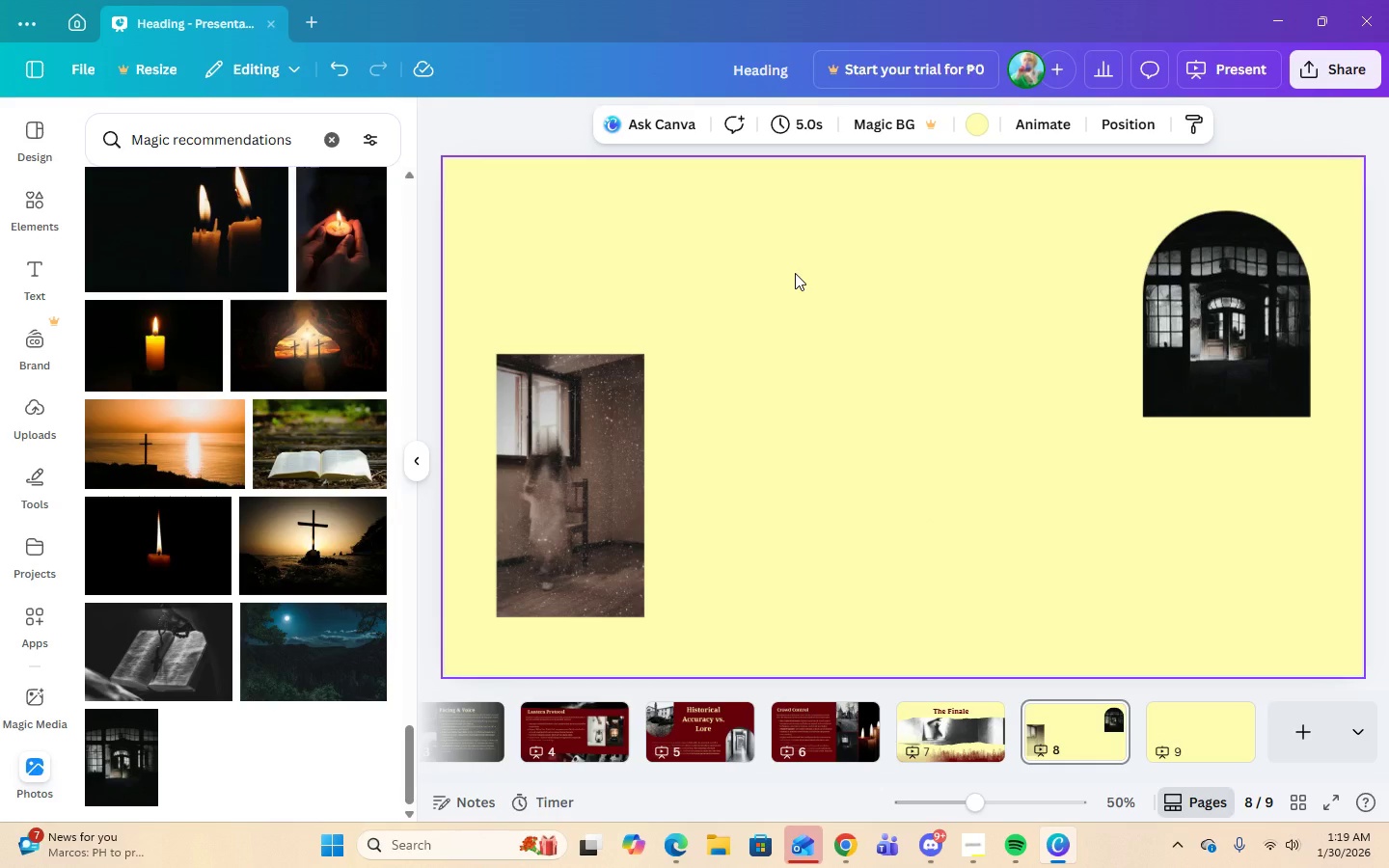 
wait(12.08)
 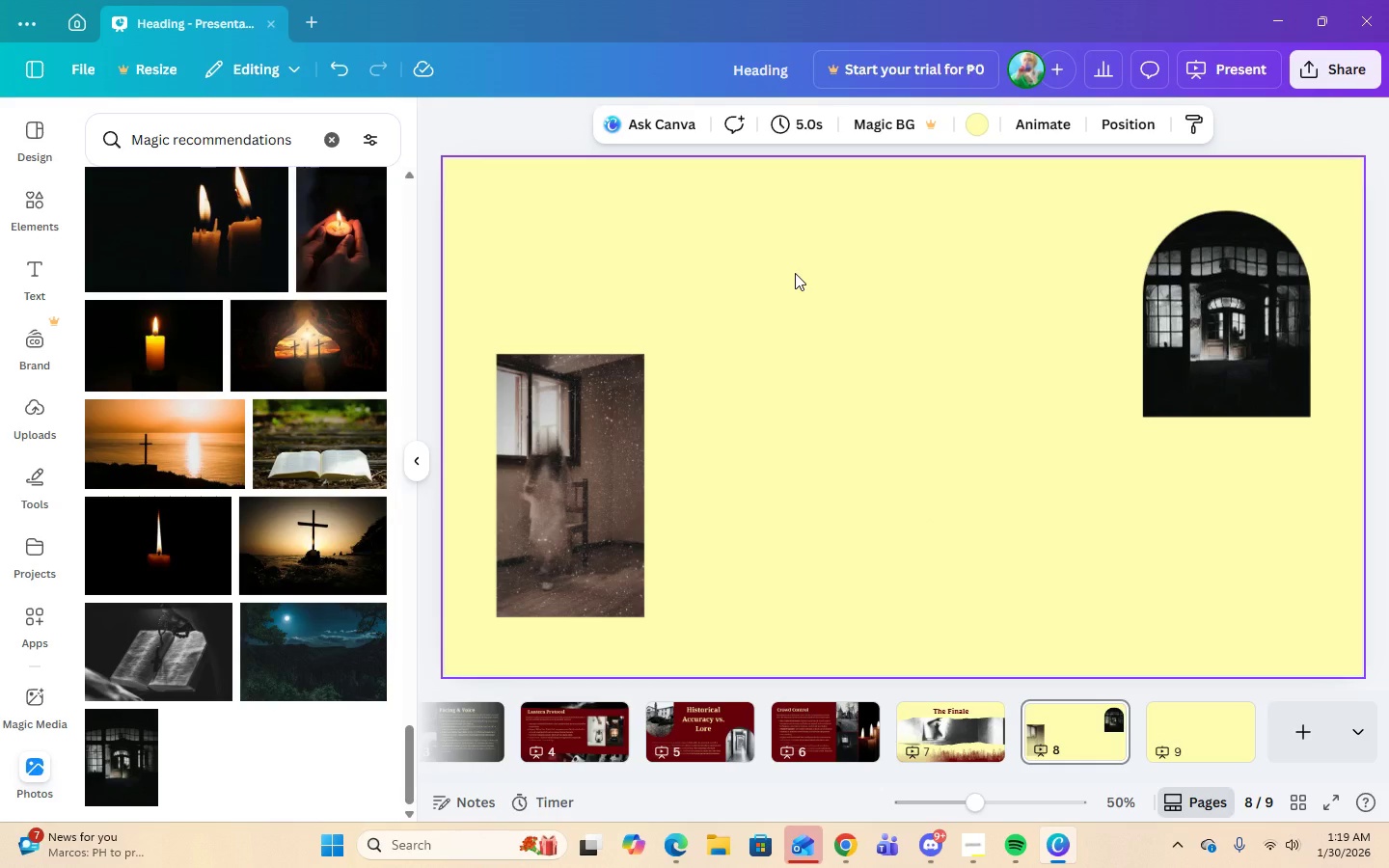 
left_click([589, 727])
 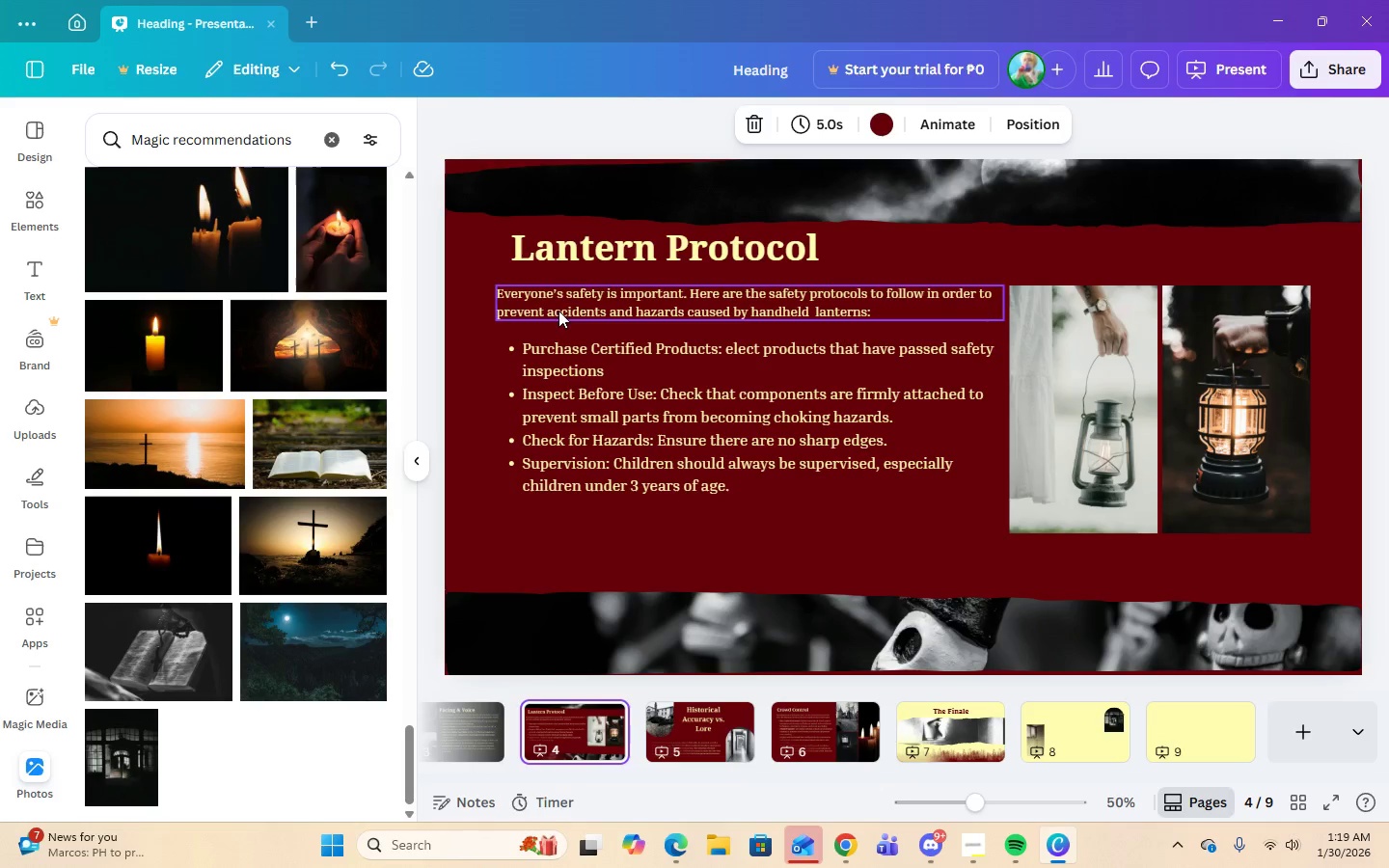 
left_click([580, 267])
 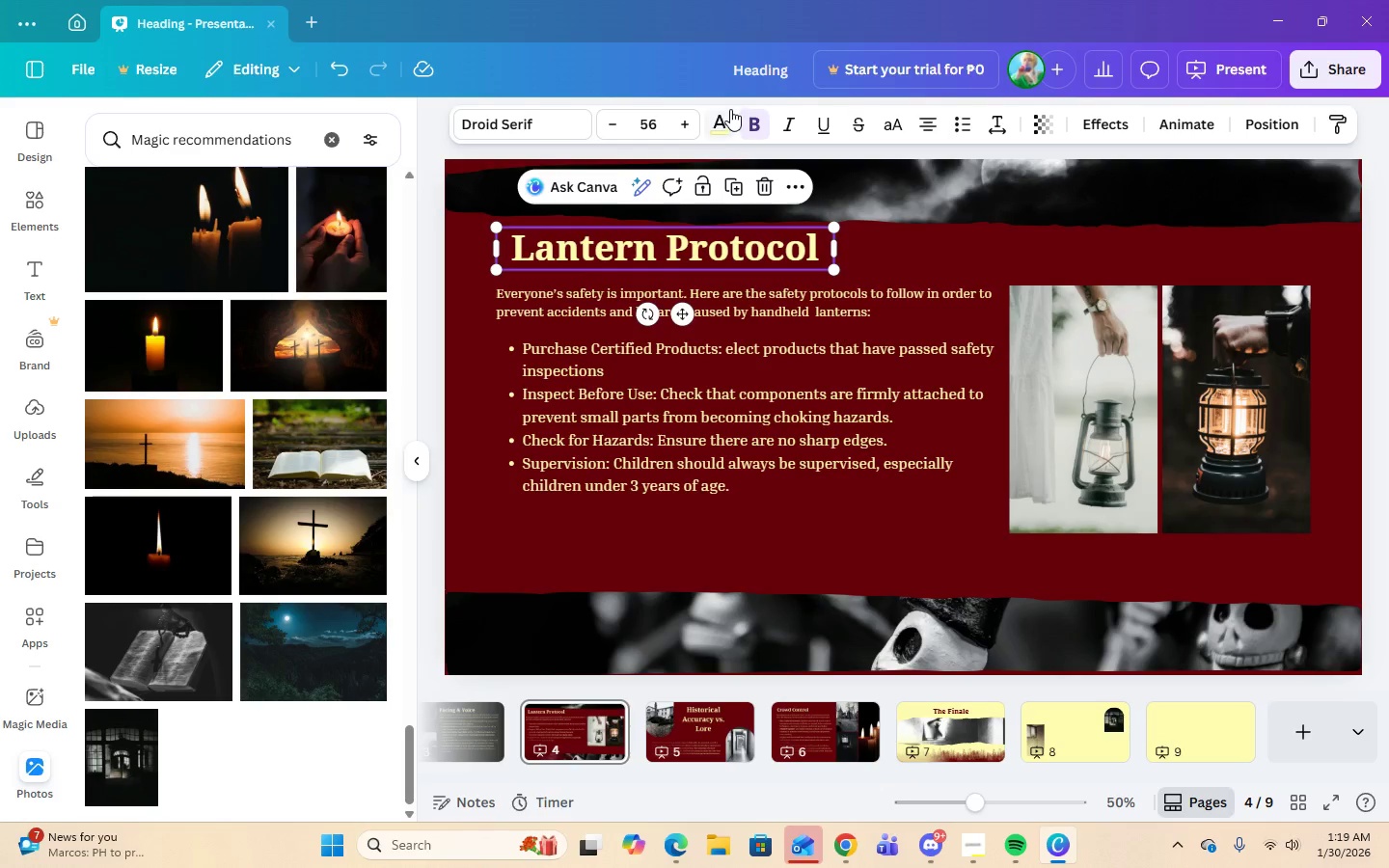 
left_click([728, 117])
 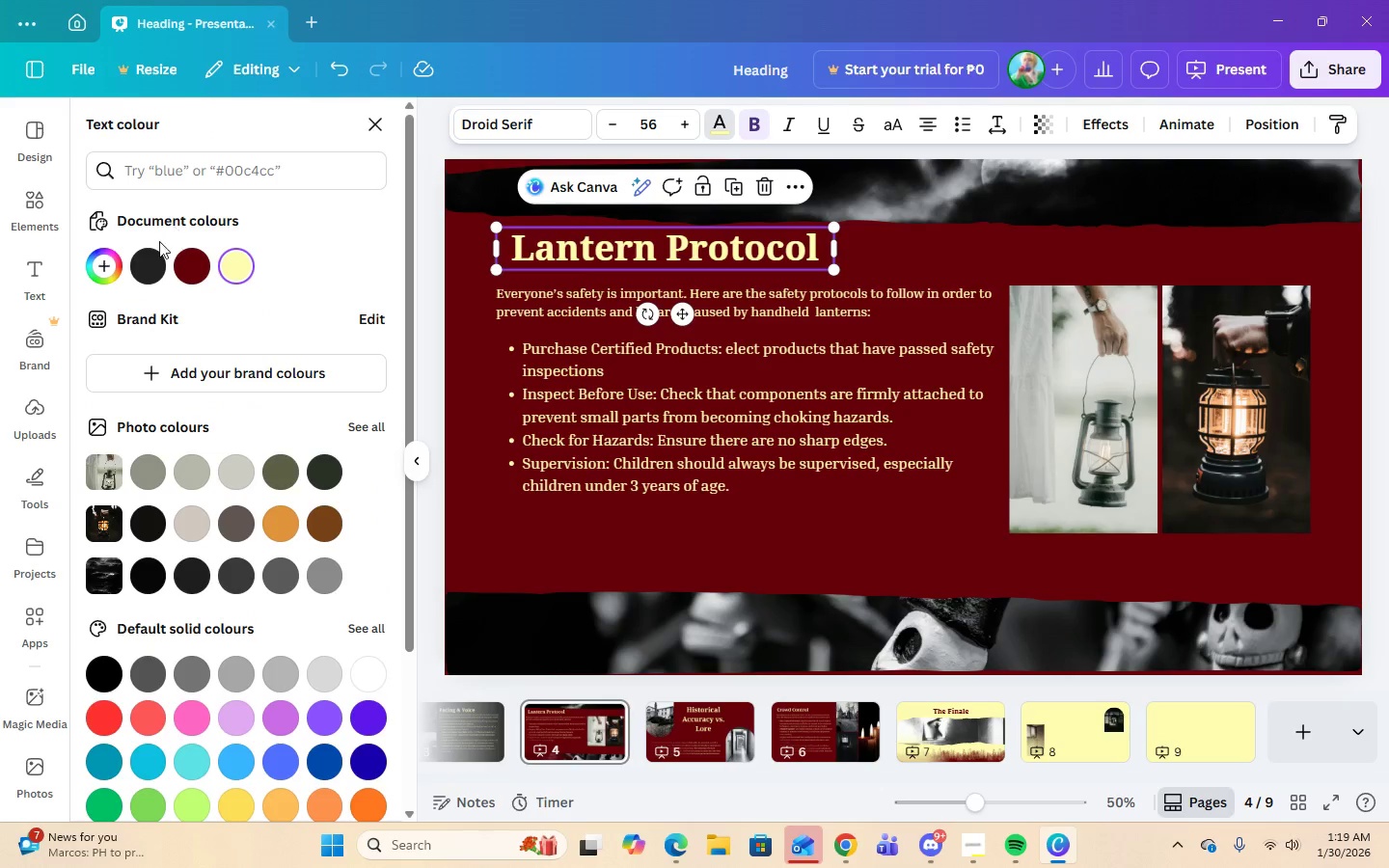 
left_click([150, 270])
 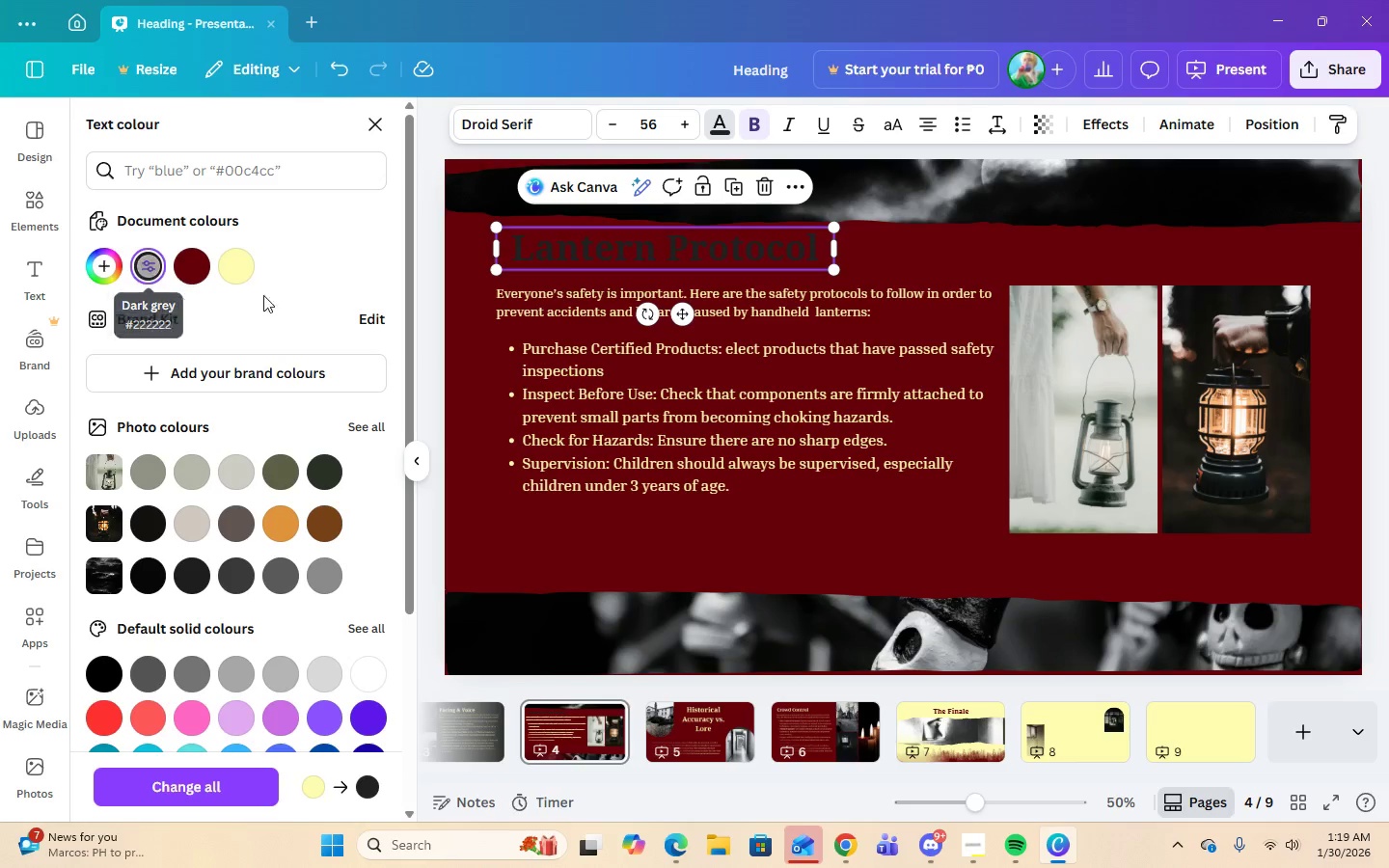 
left_click([544, 308])
 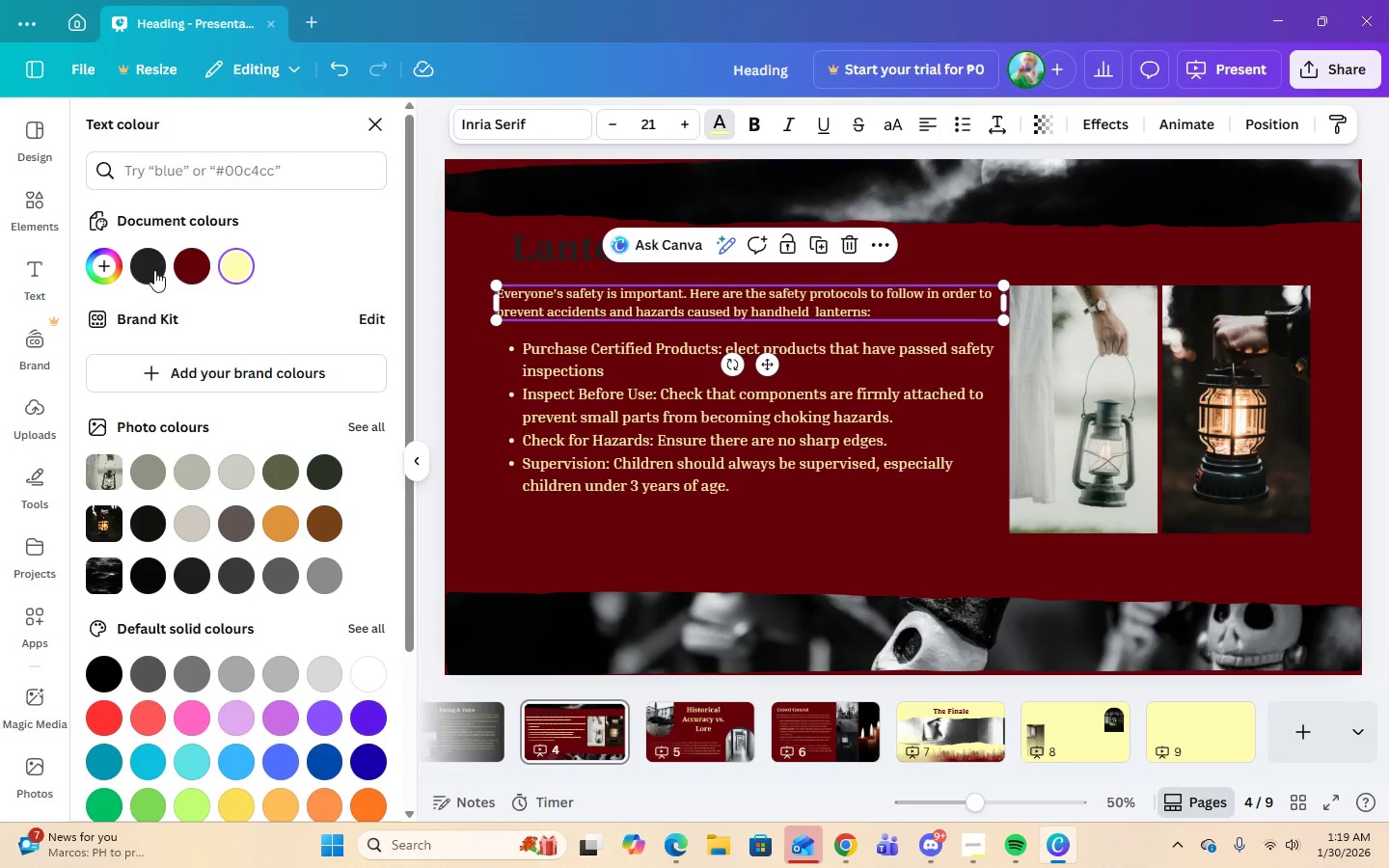 
left_click([151, 269])
 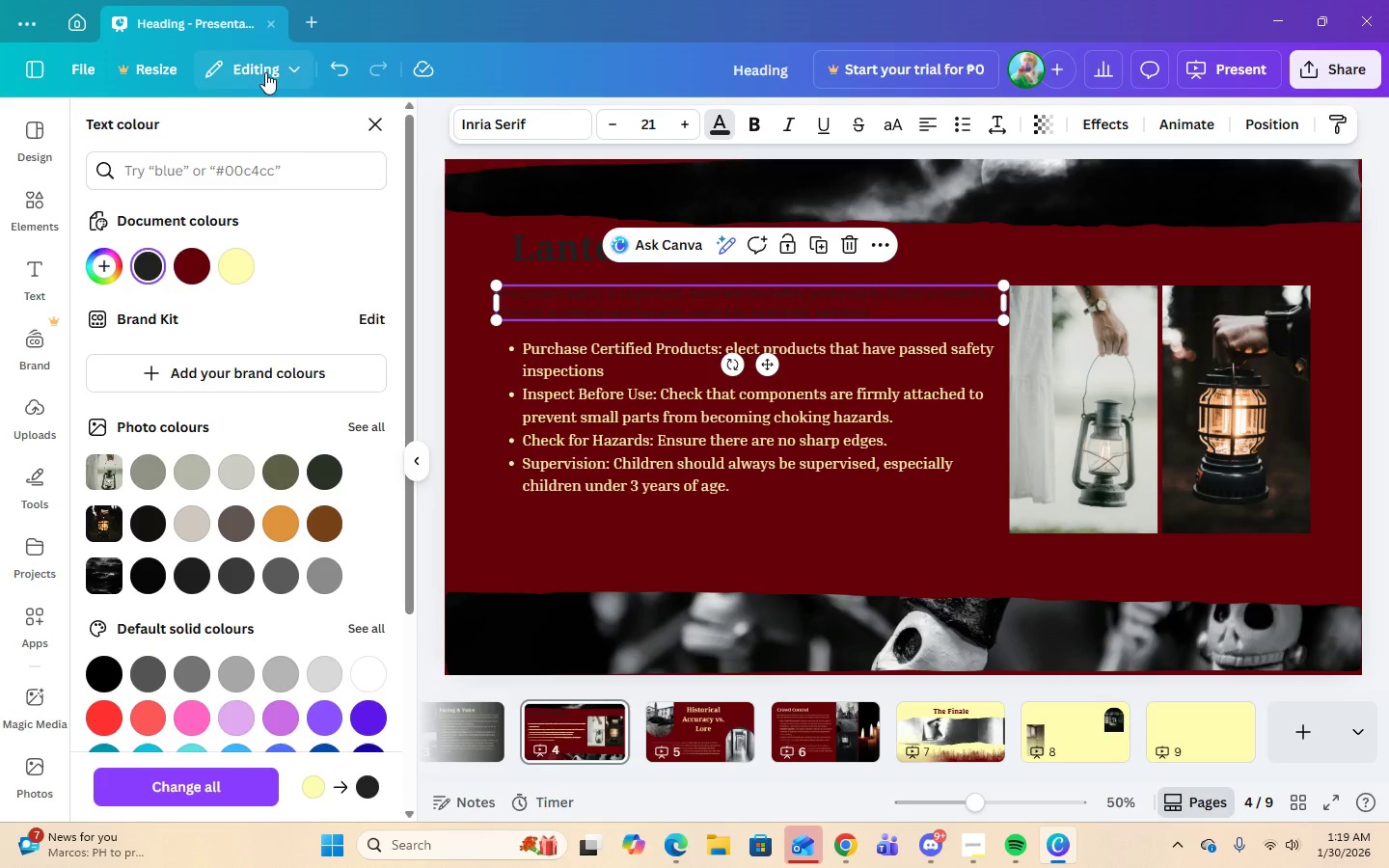 
left_click([340, 73])
 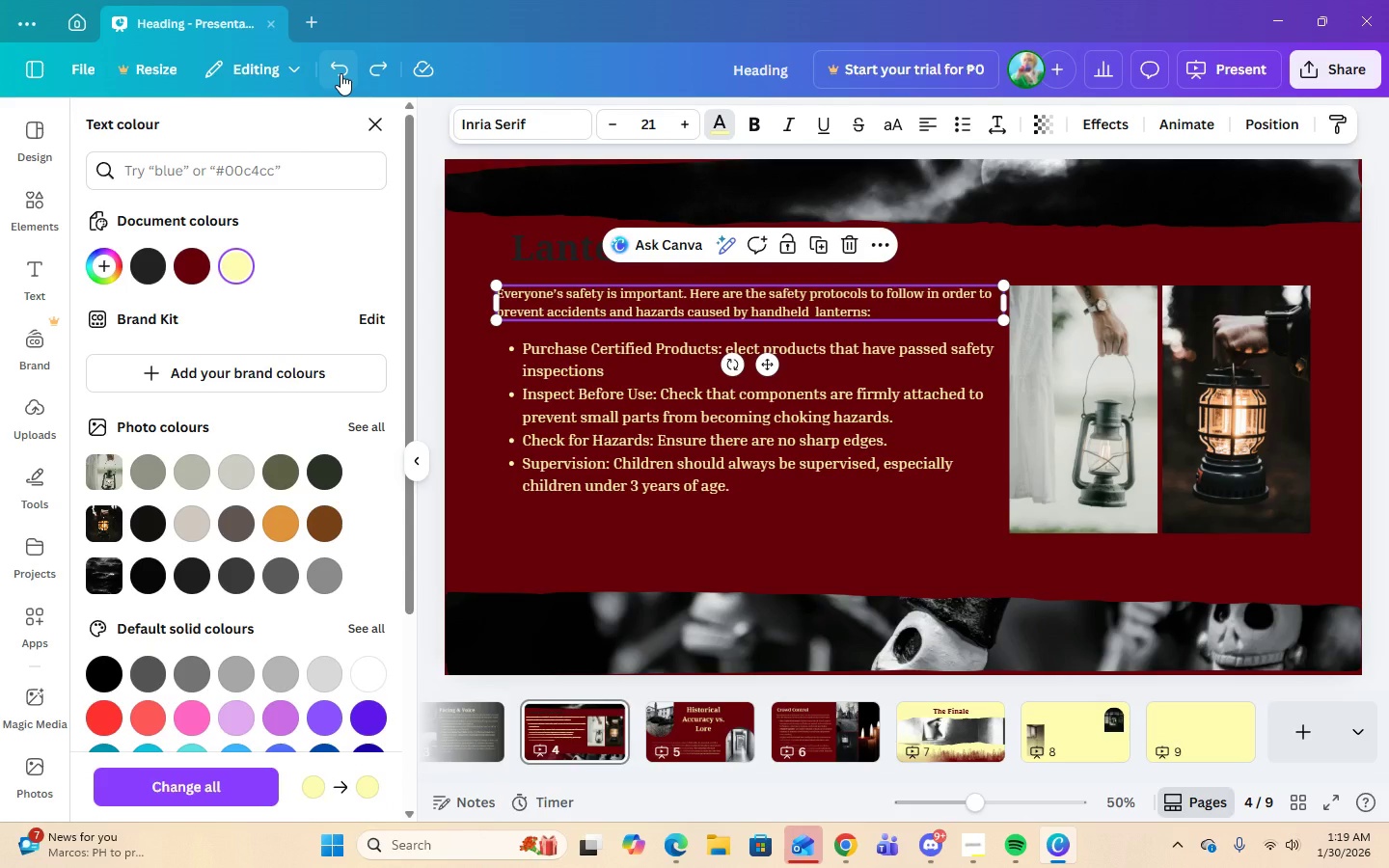 
left_click([340, 73])
 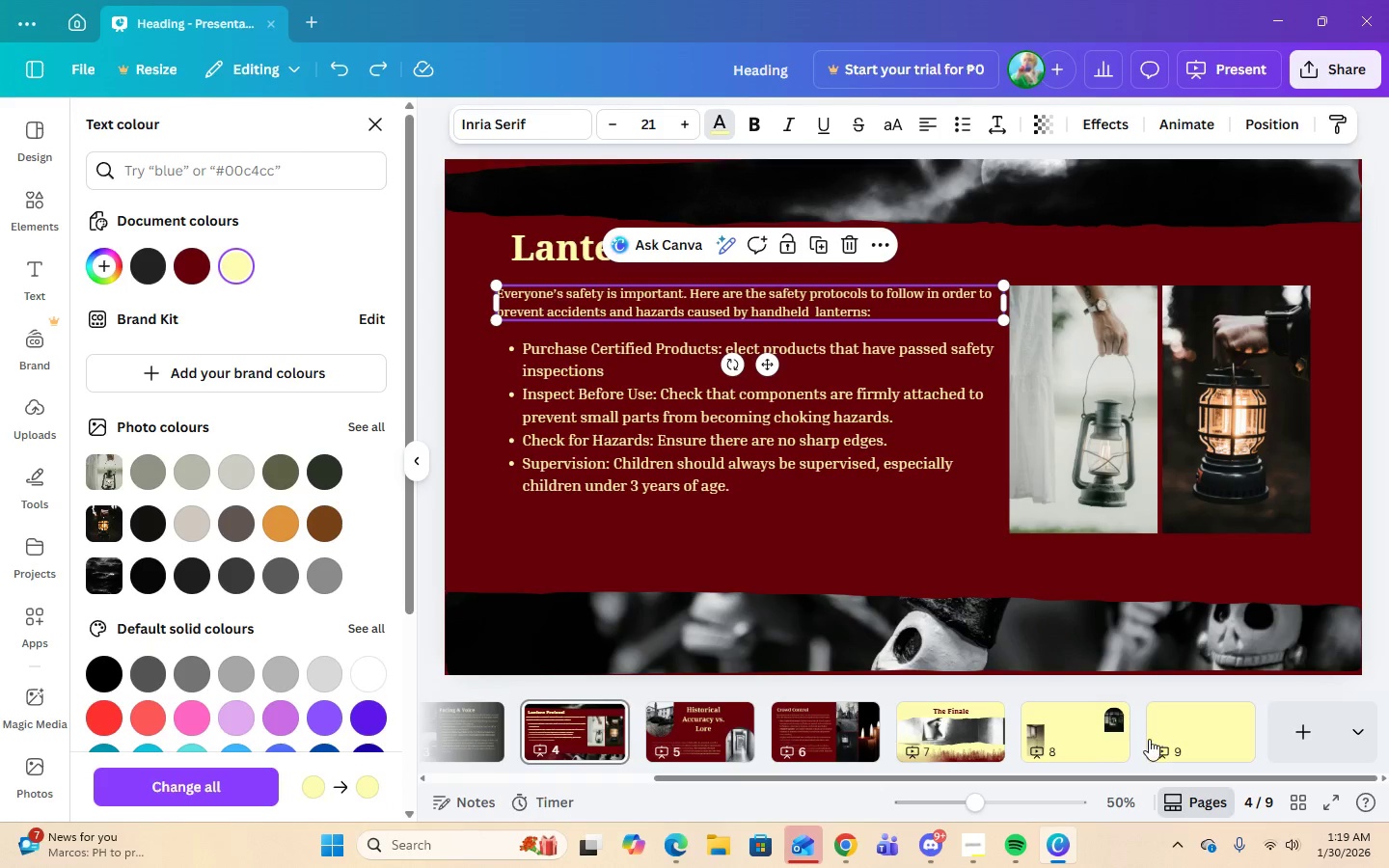 
left_click([1079, 725])
 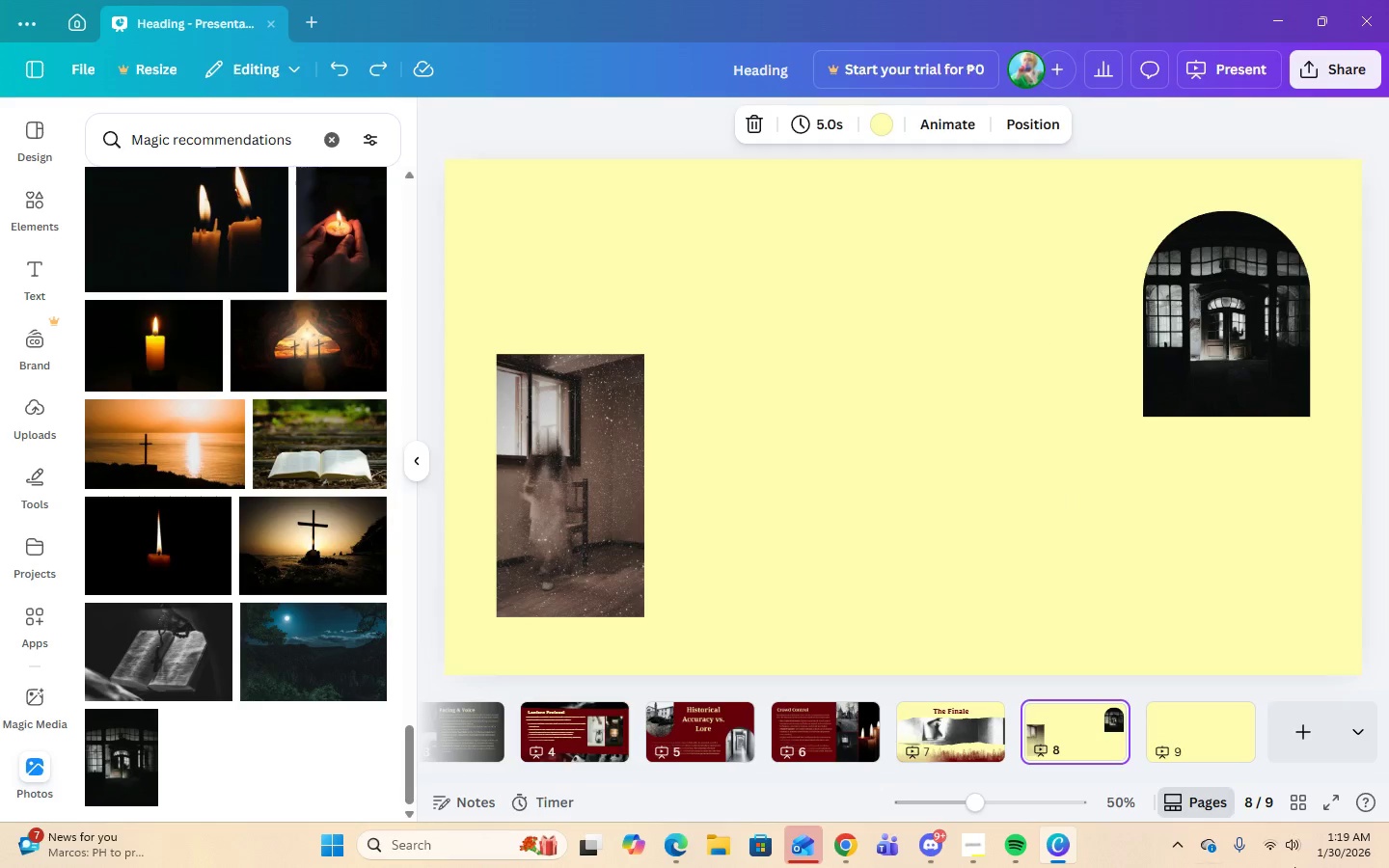 
wait(8.41)
 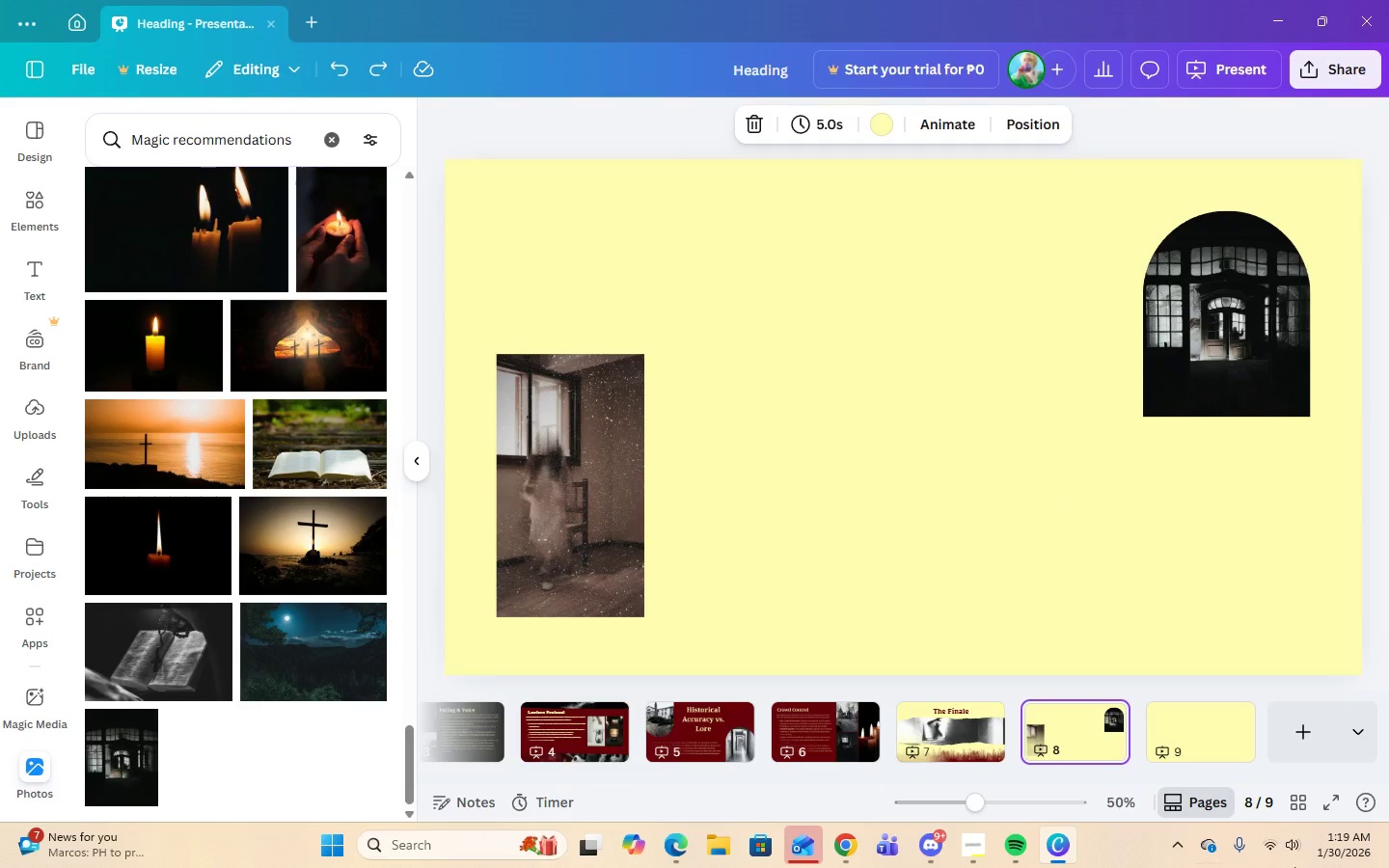 
left_click([21, 285])
 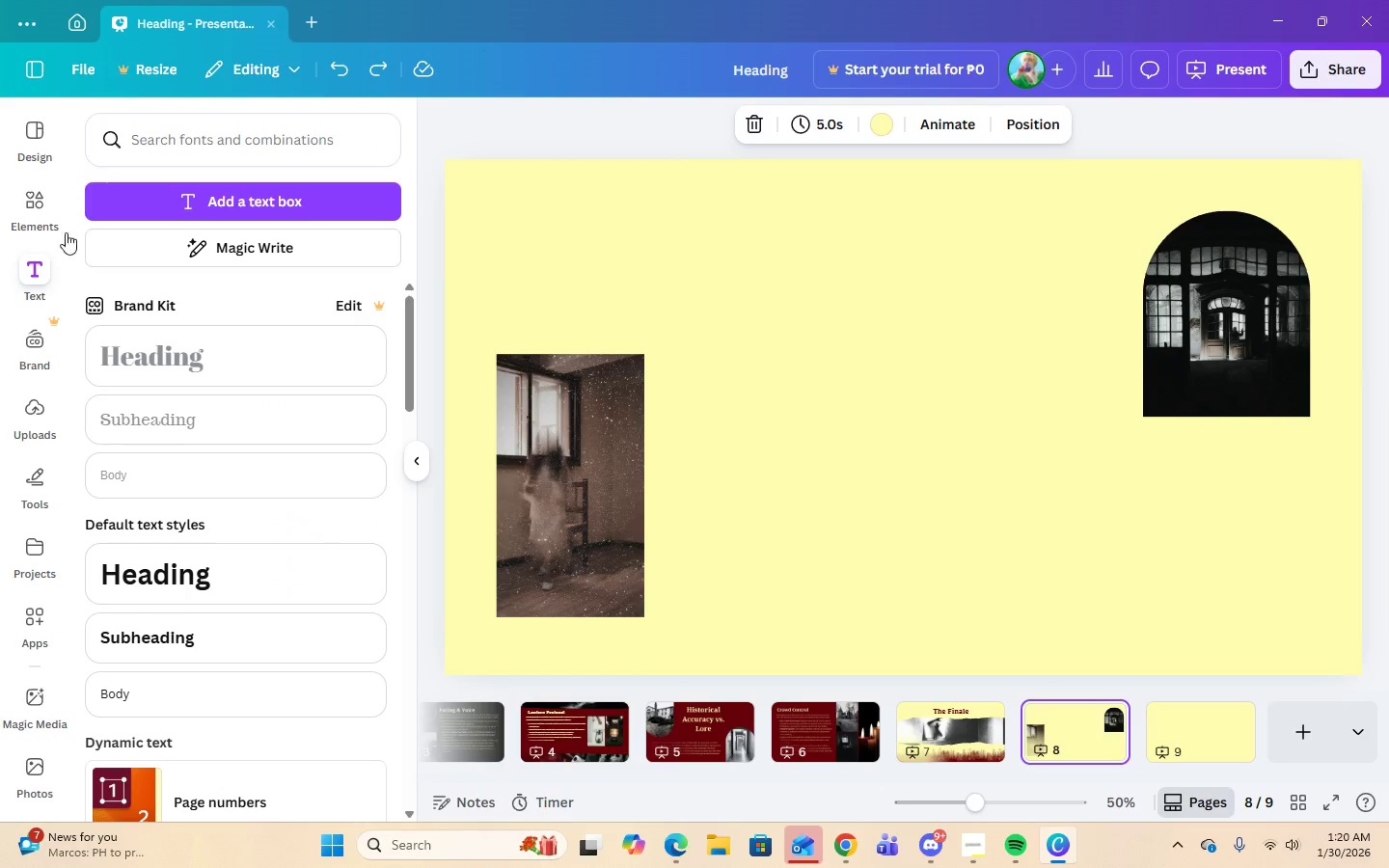 
left_click([171, 584])
 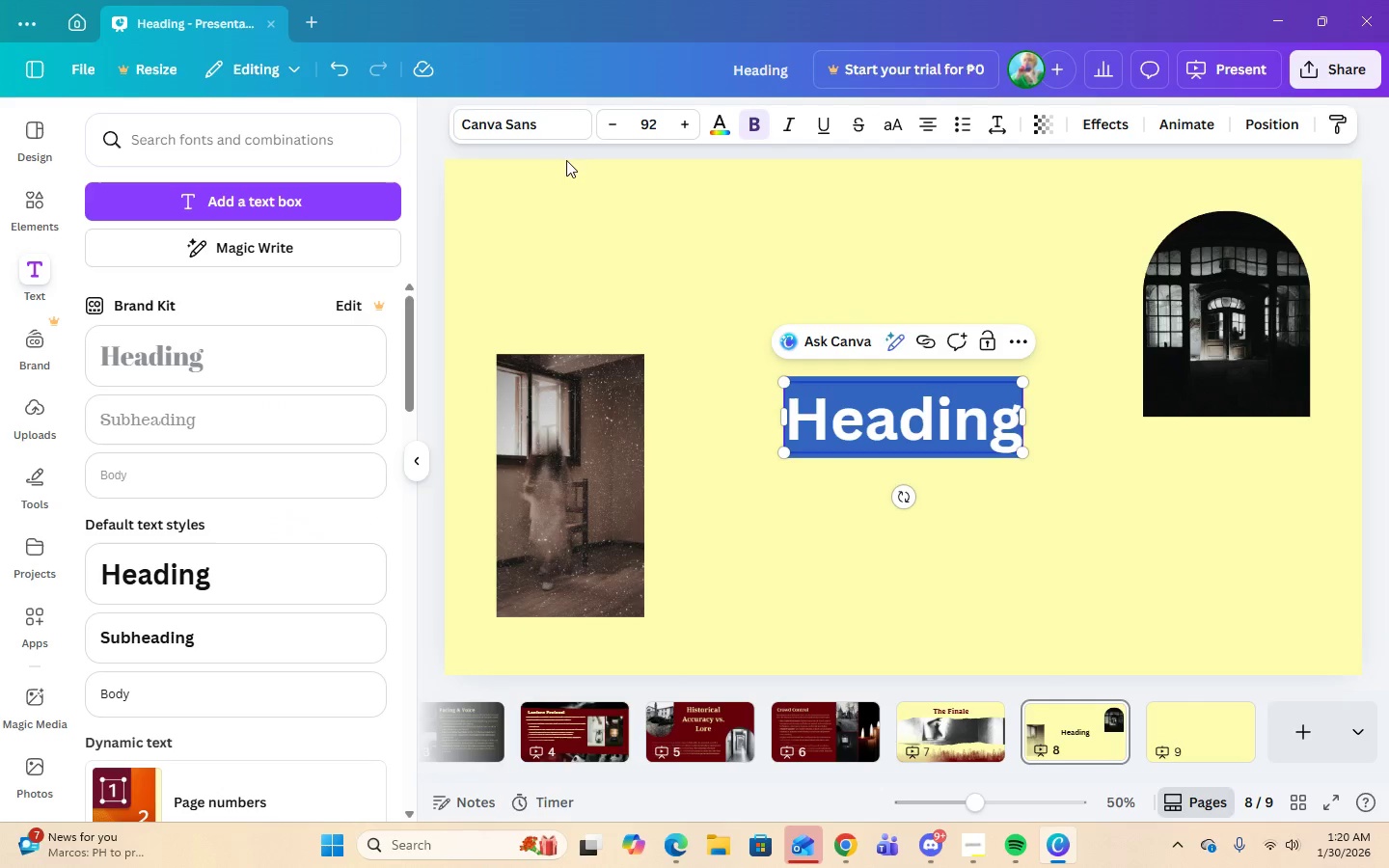 
left_click([526, 134])
 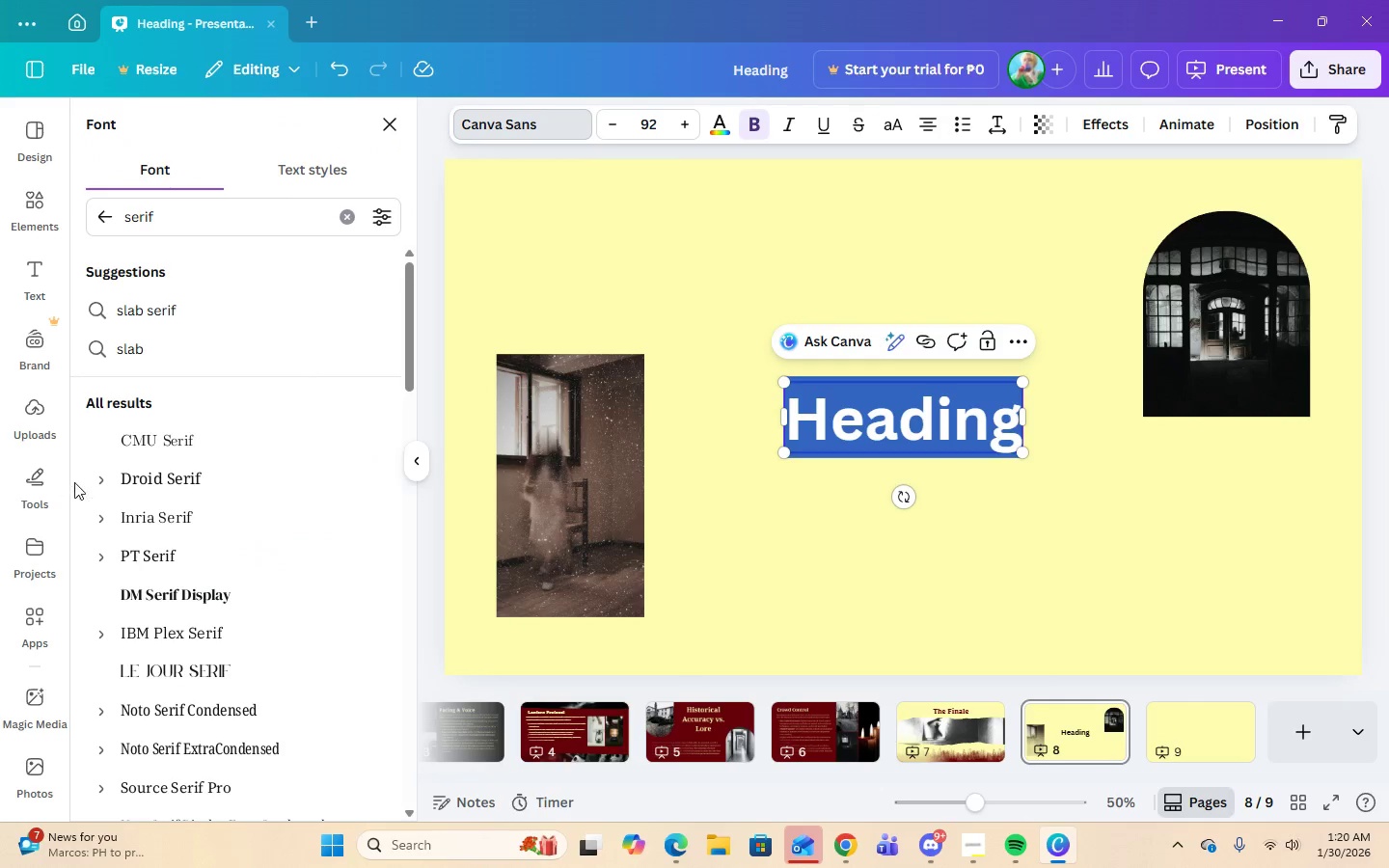 
left_click([105, 486])
 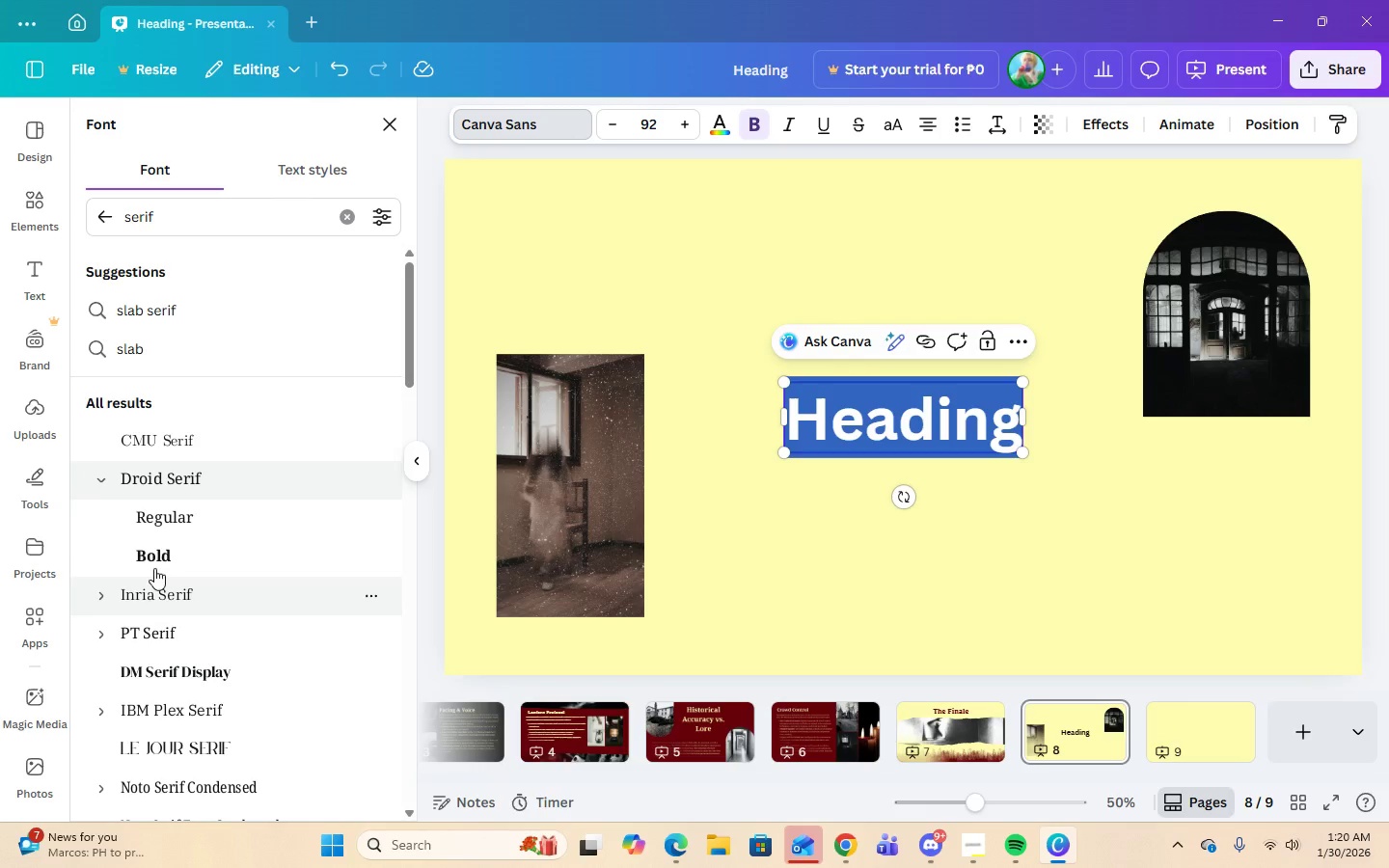 
left_click([145, 554])
 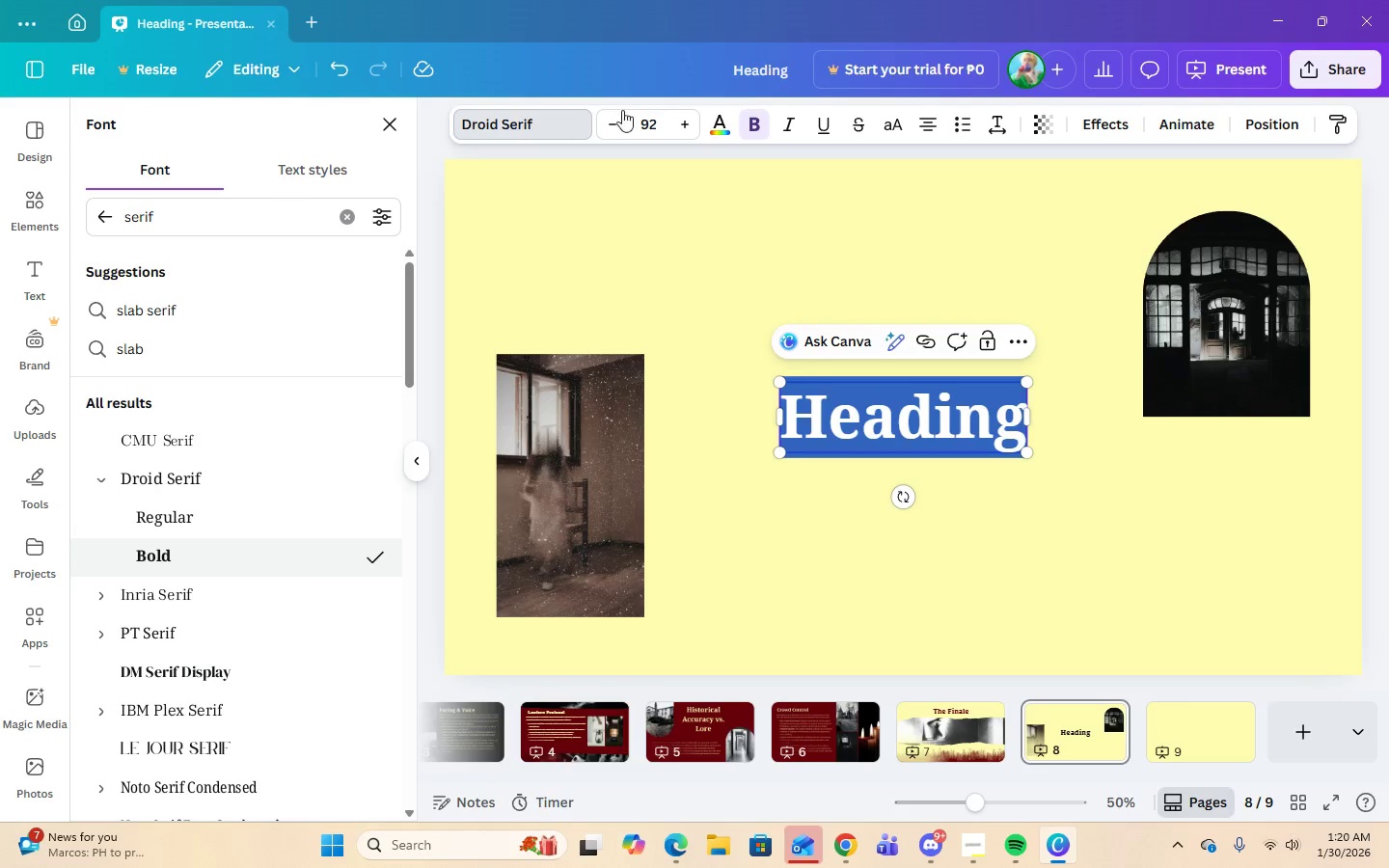 
left_click([644, 123])
 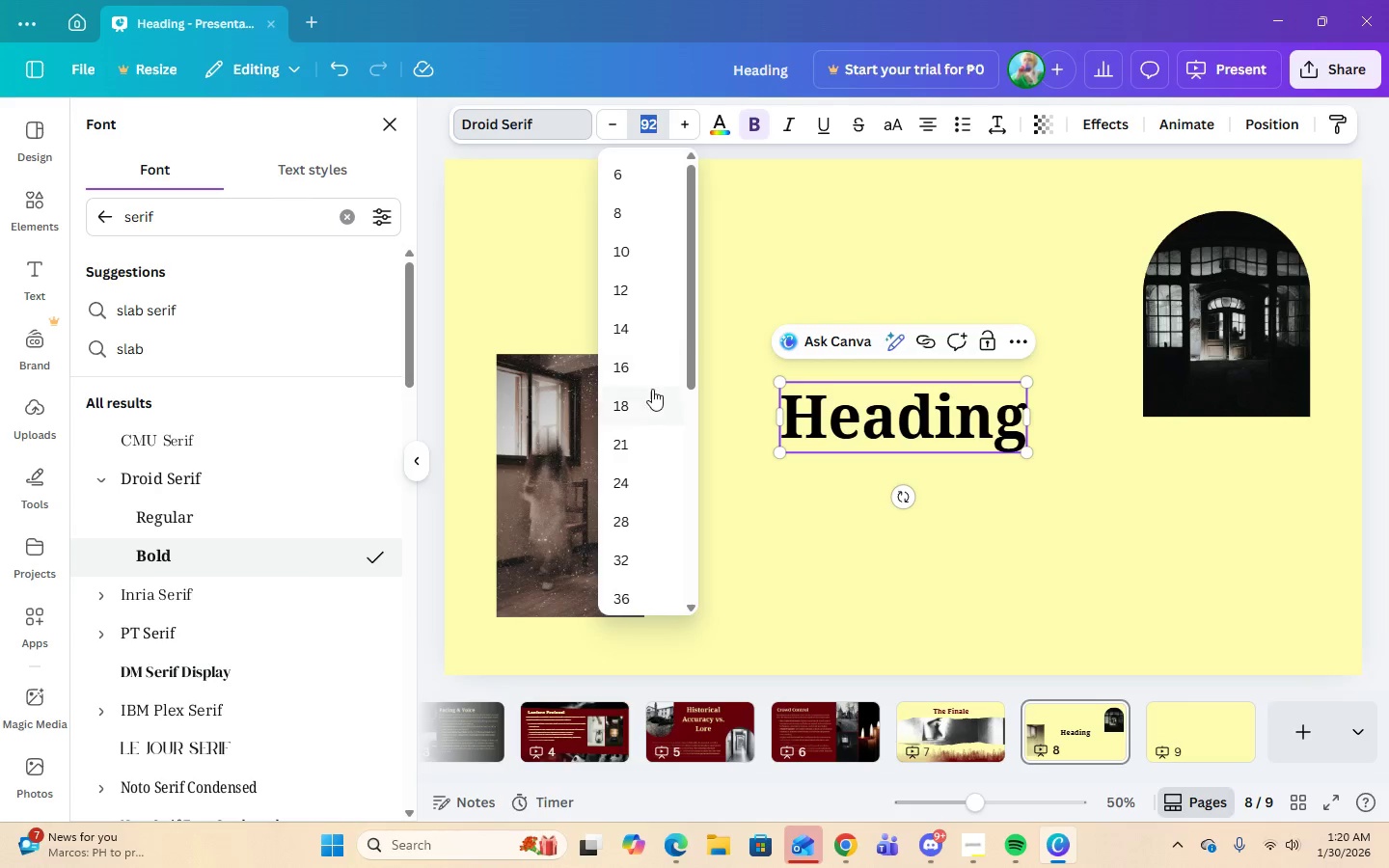 
scroll: coordinate [651, 388], scroll_direction: down, amount: 4.0
 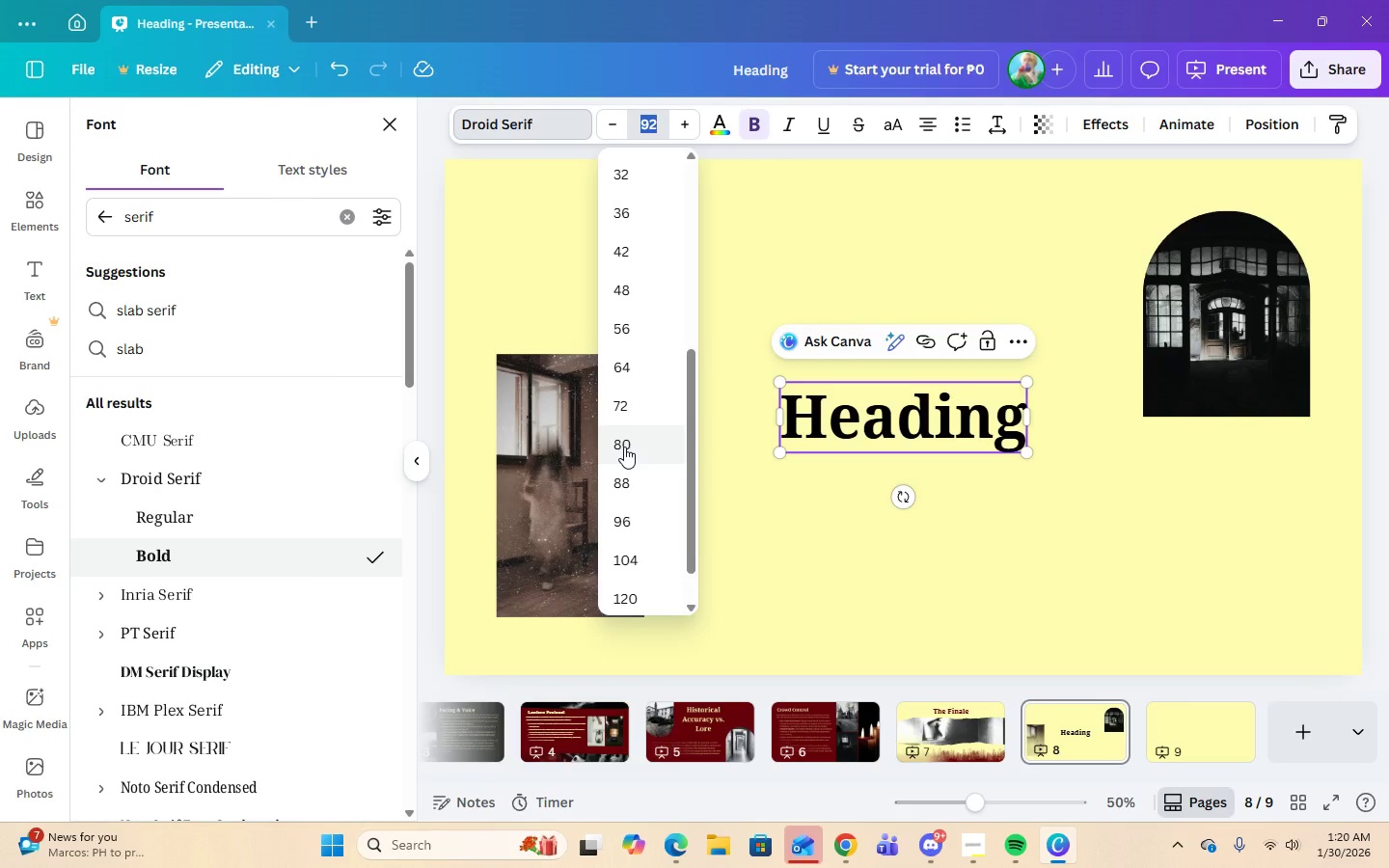 
left_click([624, 447])
 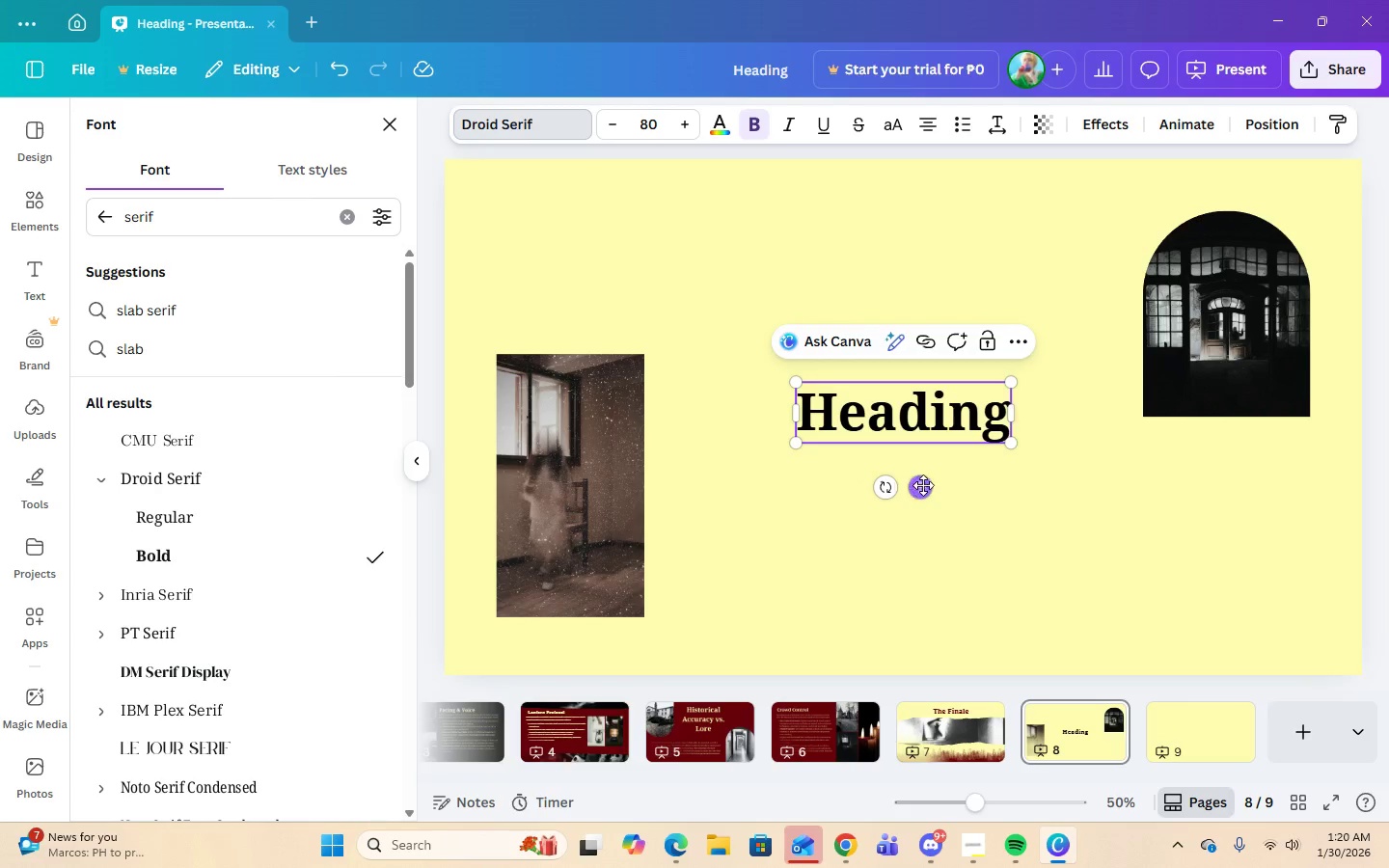 
left_click_drag(start_coordinate=[927, 485], to_coordinate=[698, 365])
 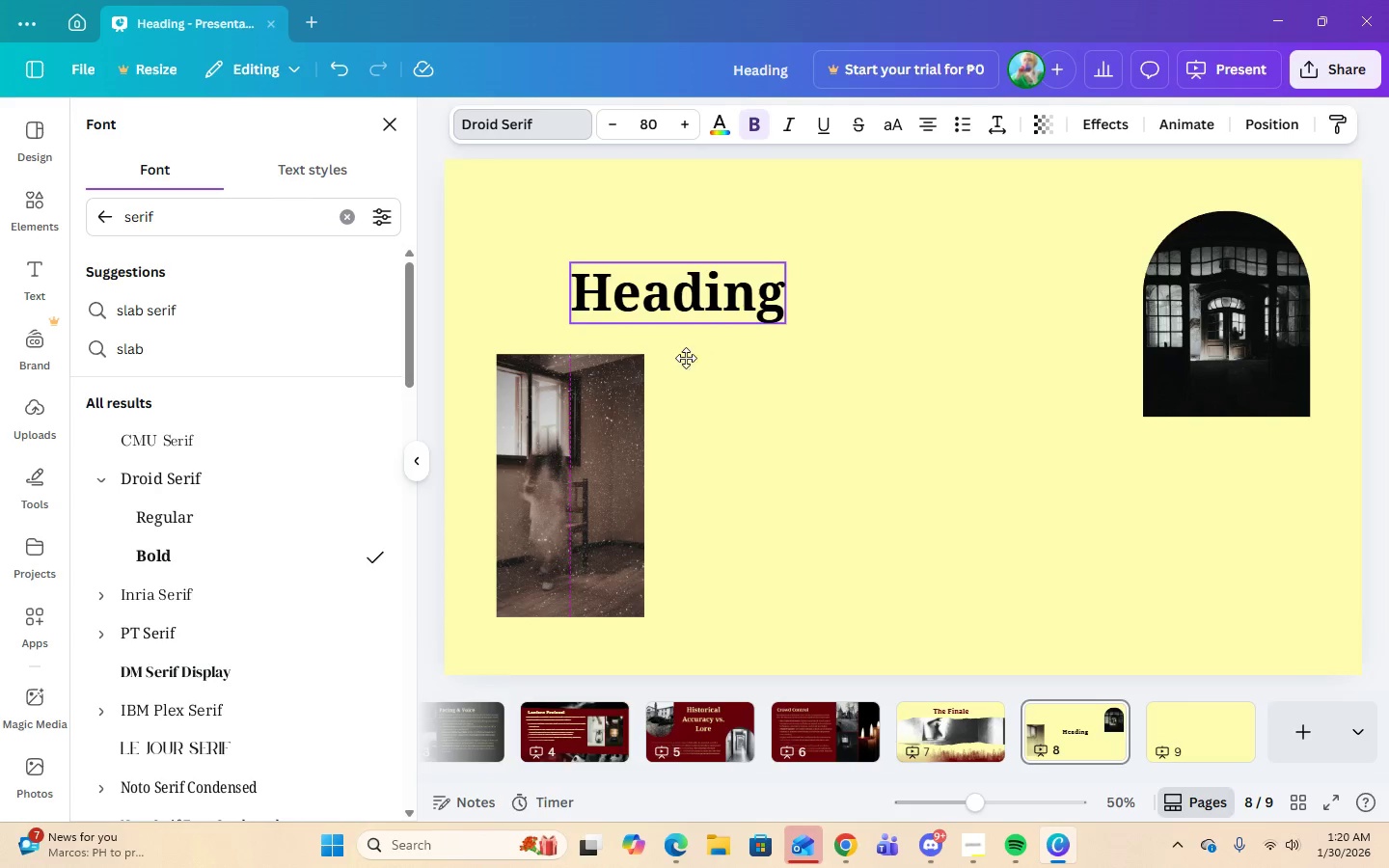 
left_click_drag(start_coordinate=[694, 362], to_coordinate=[643, 327])
 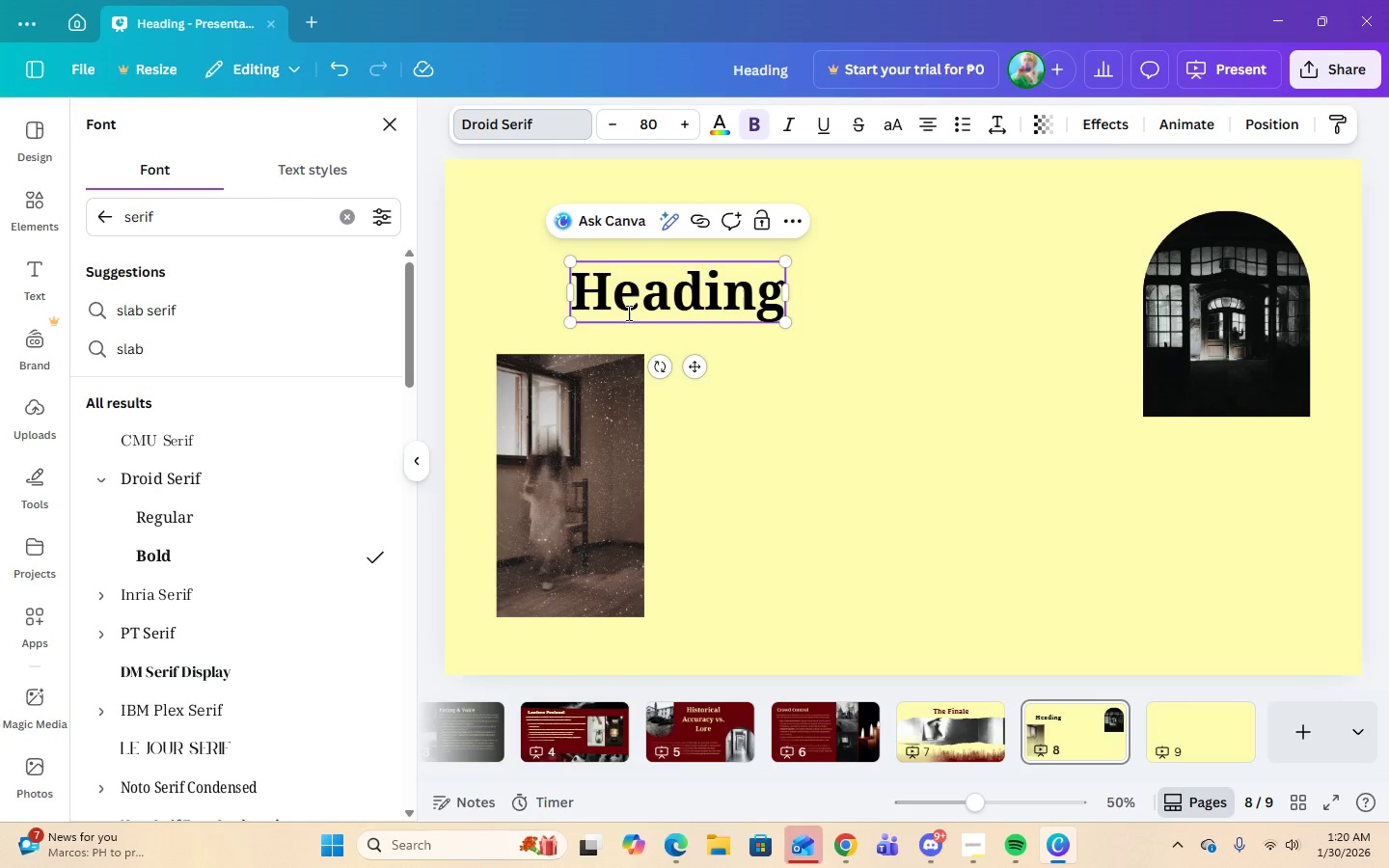 
left_click_drag(start_coordinate=[626, 312], to_coordinate=[600, 284])
 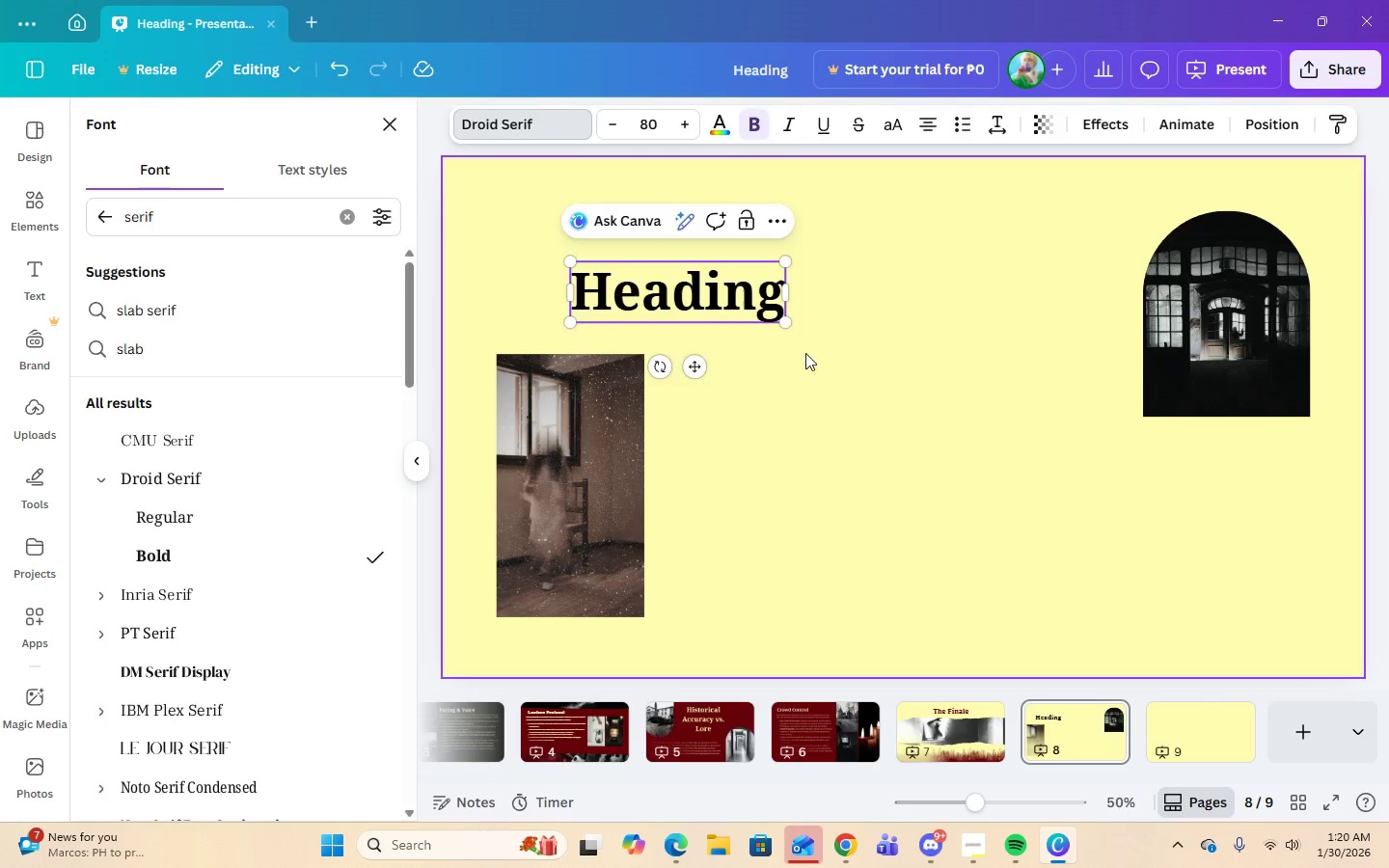 
double_click([698, 304])
 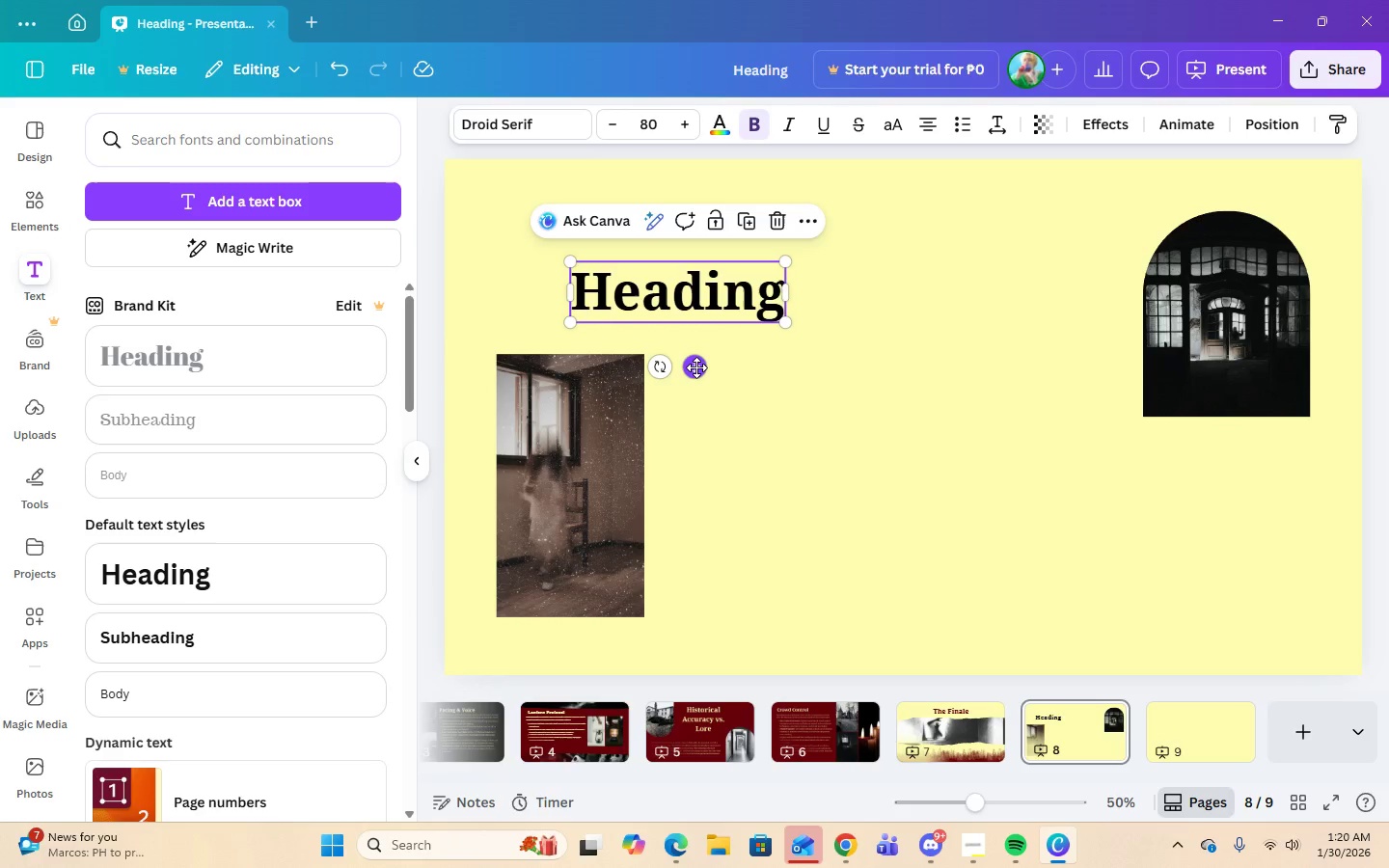 
left_click_drag(start_coordinate=[696, 367], to_coordinate=[628, 315])
 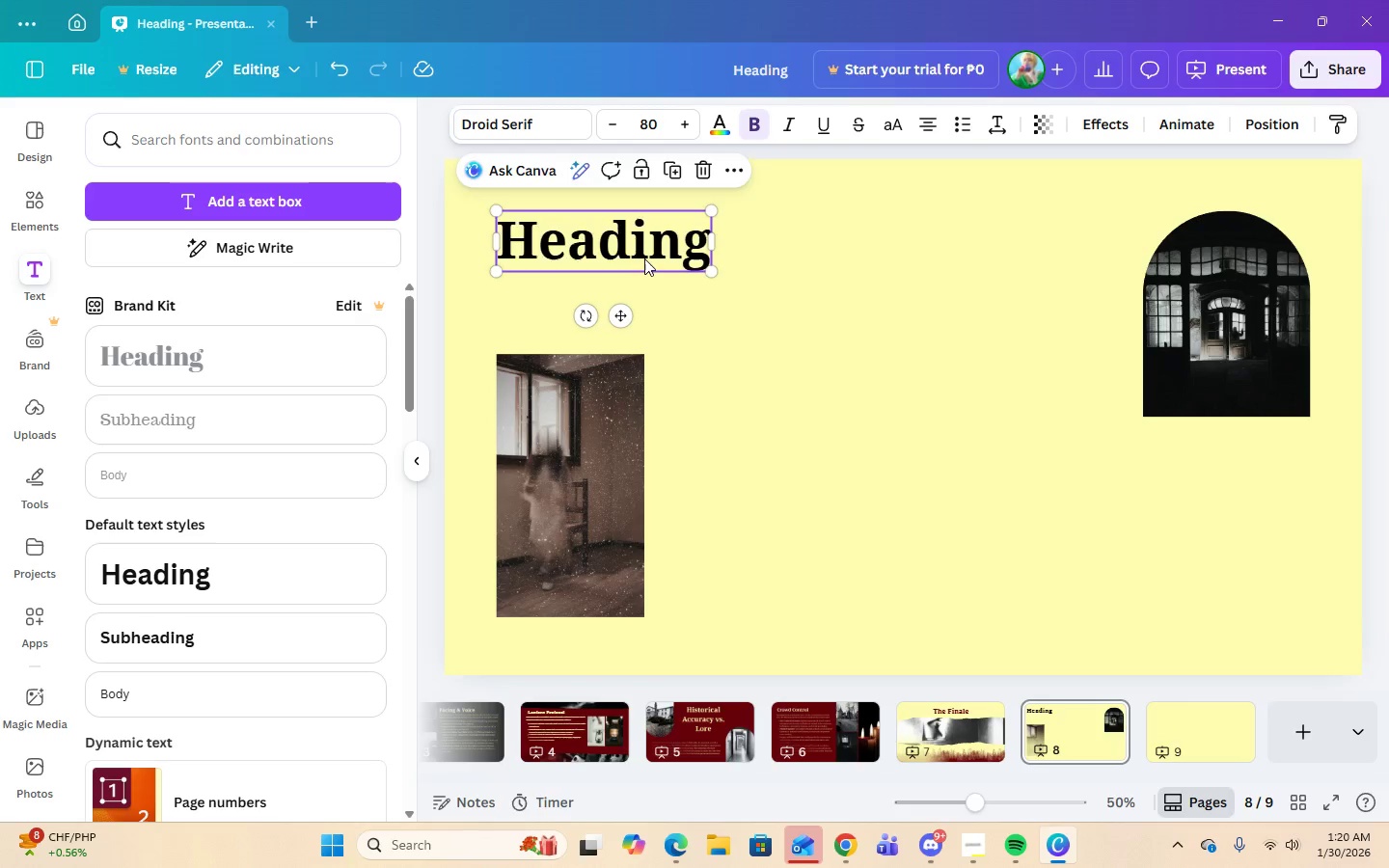 
double_click([644, 258])
 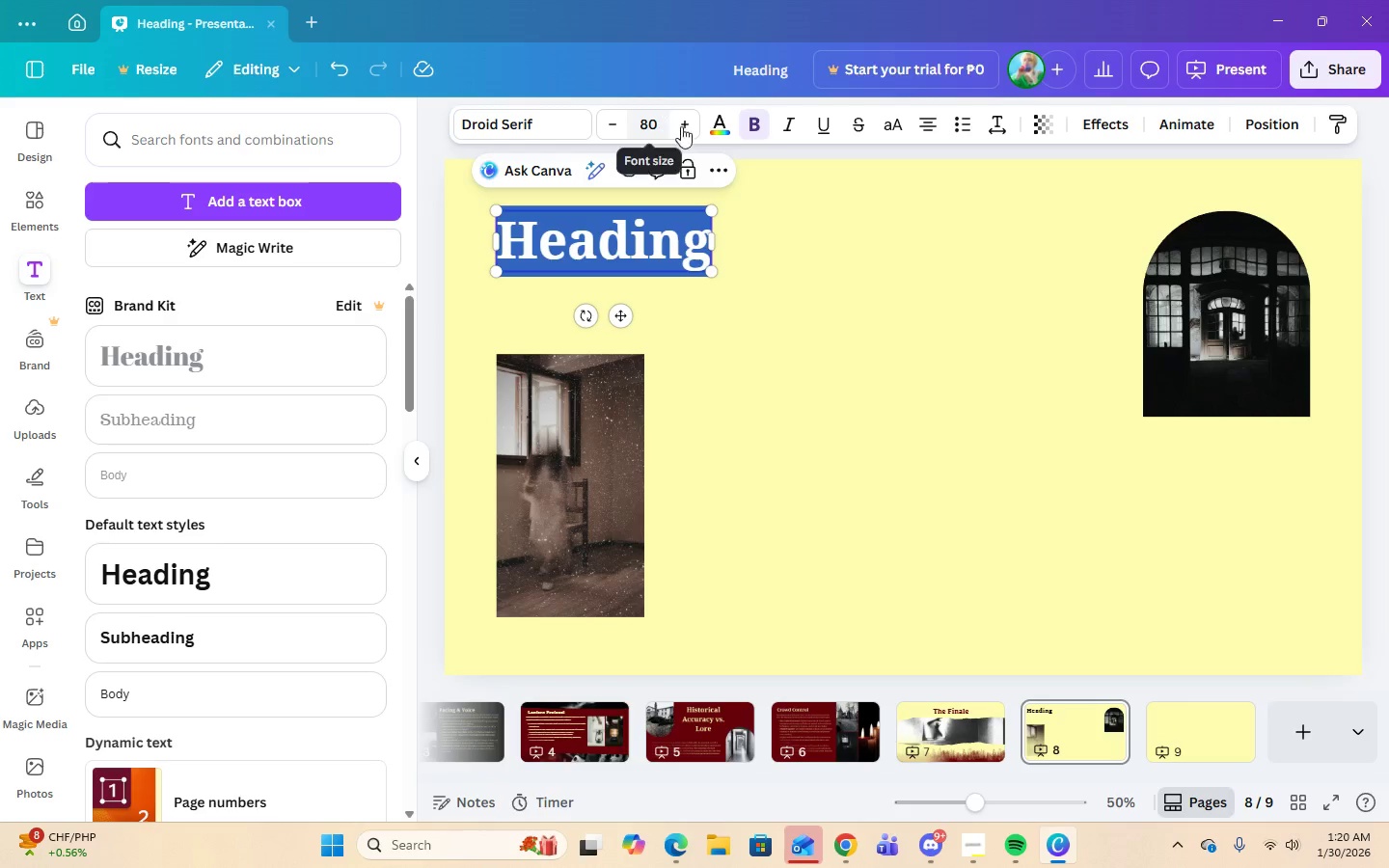 
left_click([715, 125])
 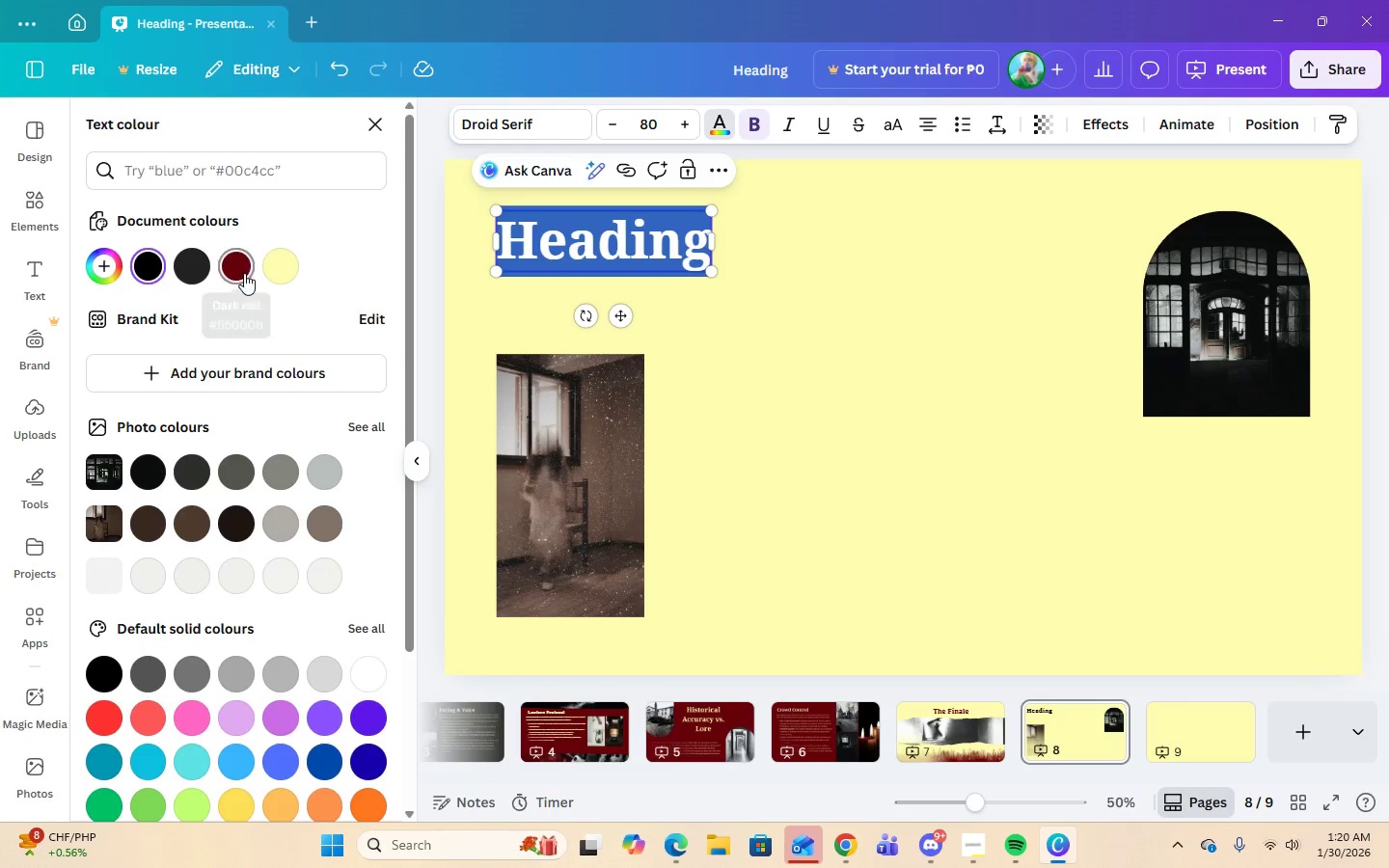 
left_click([243, 273])
 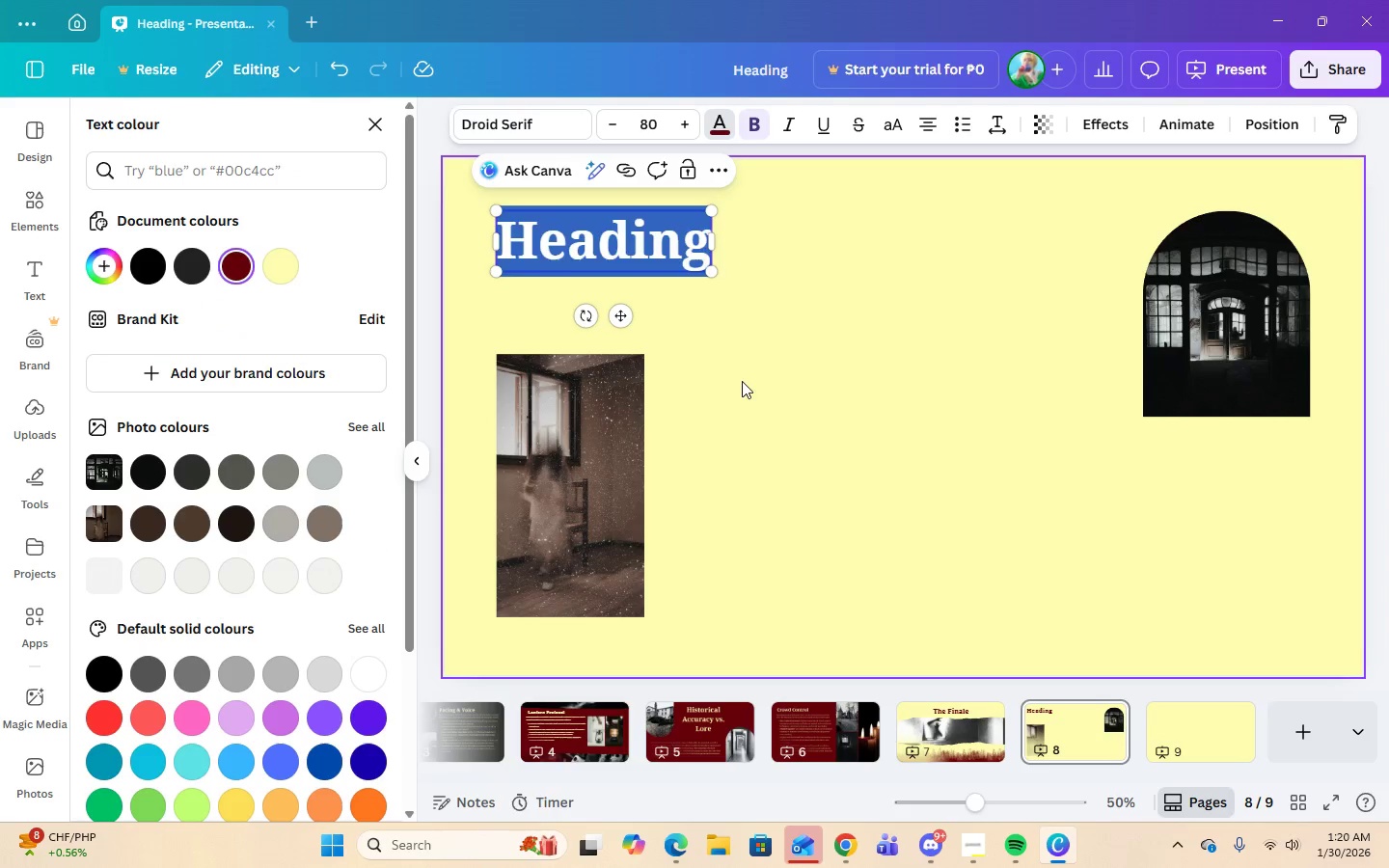 
left_click([743, 381])
 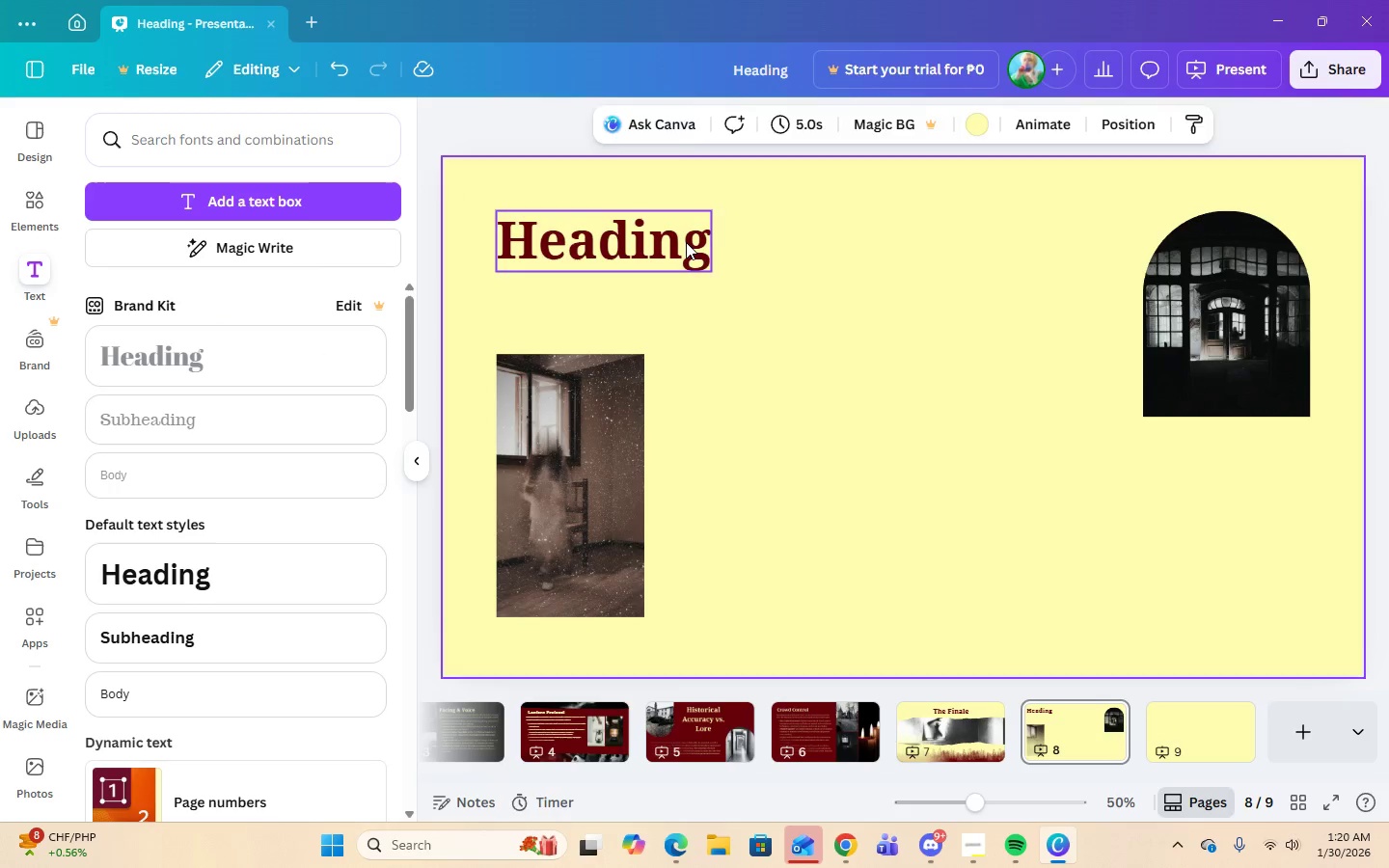 
double_click([686, 242])
 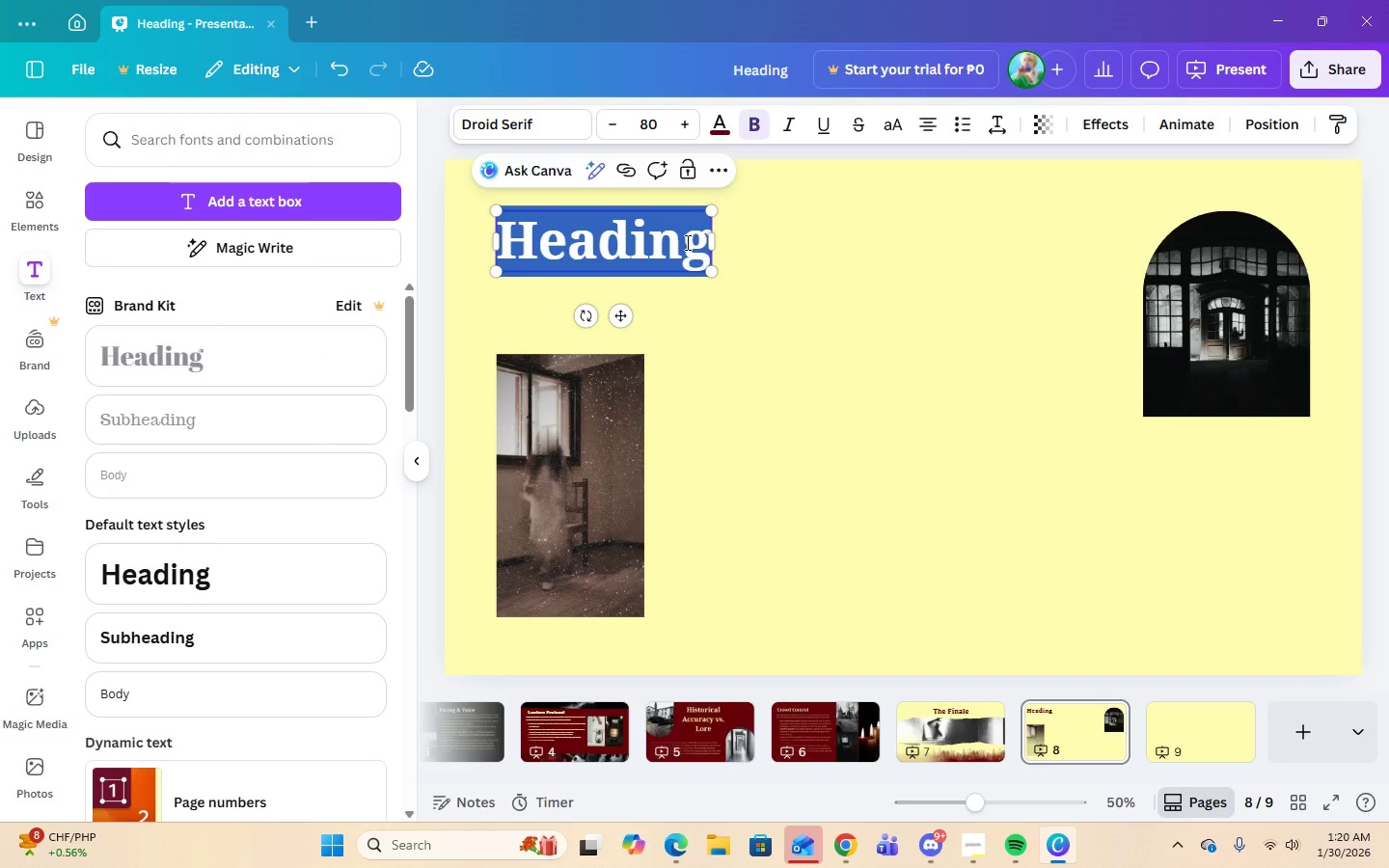 
type(The FI)
key(Backspace)
type(inale)
 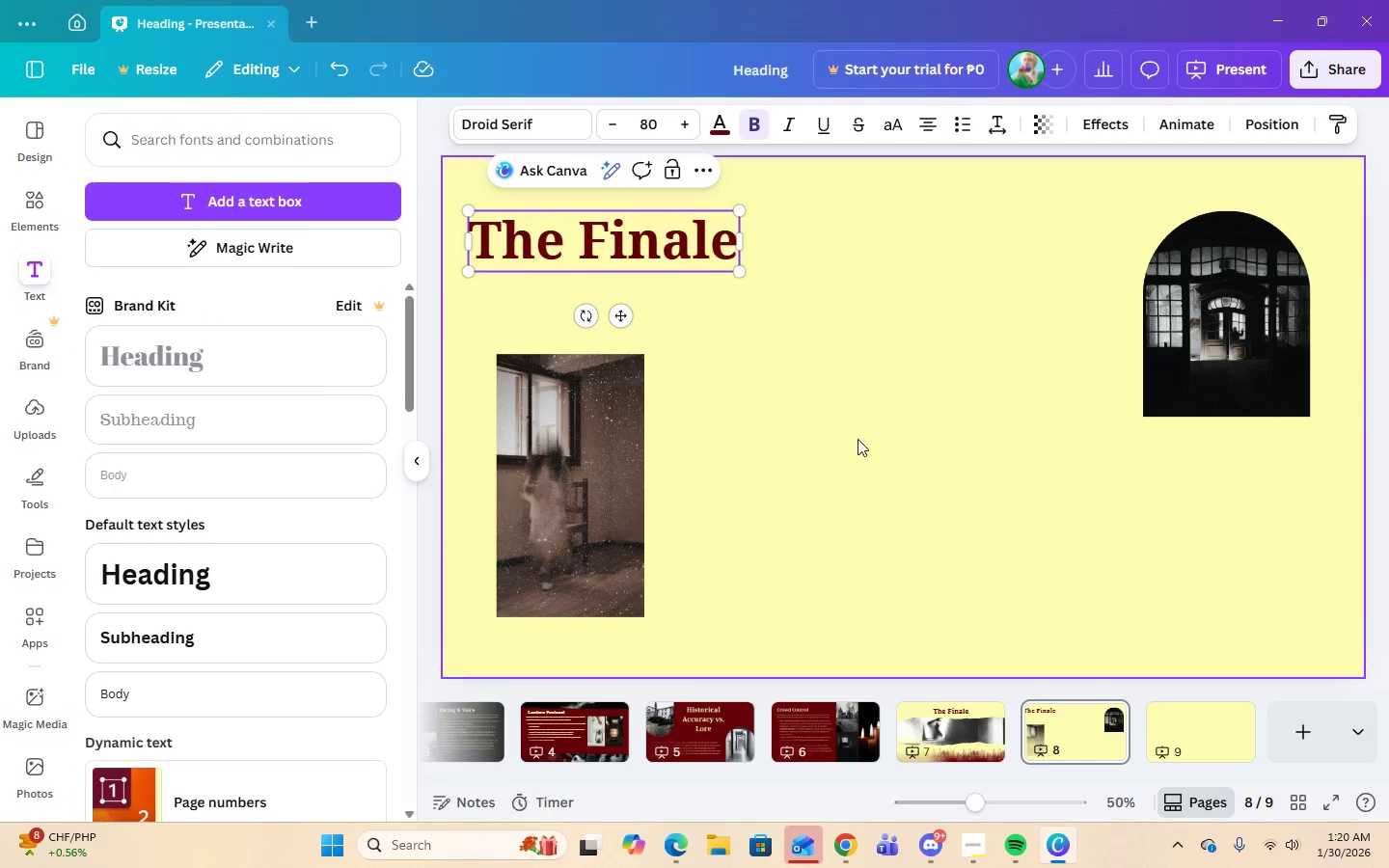 
left_click([860, 443])
 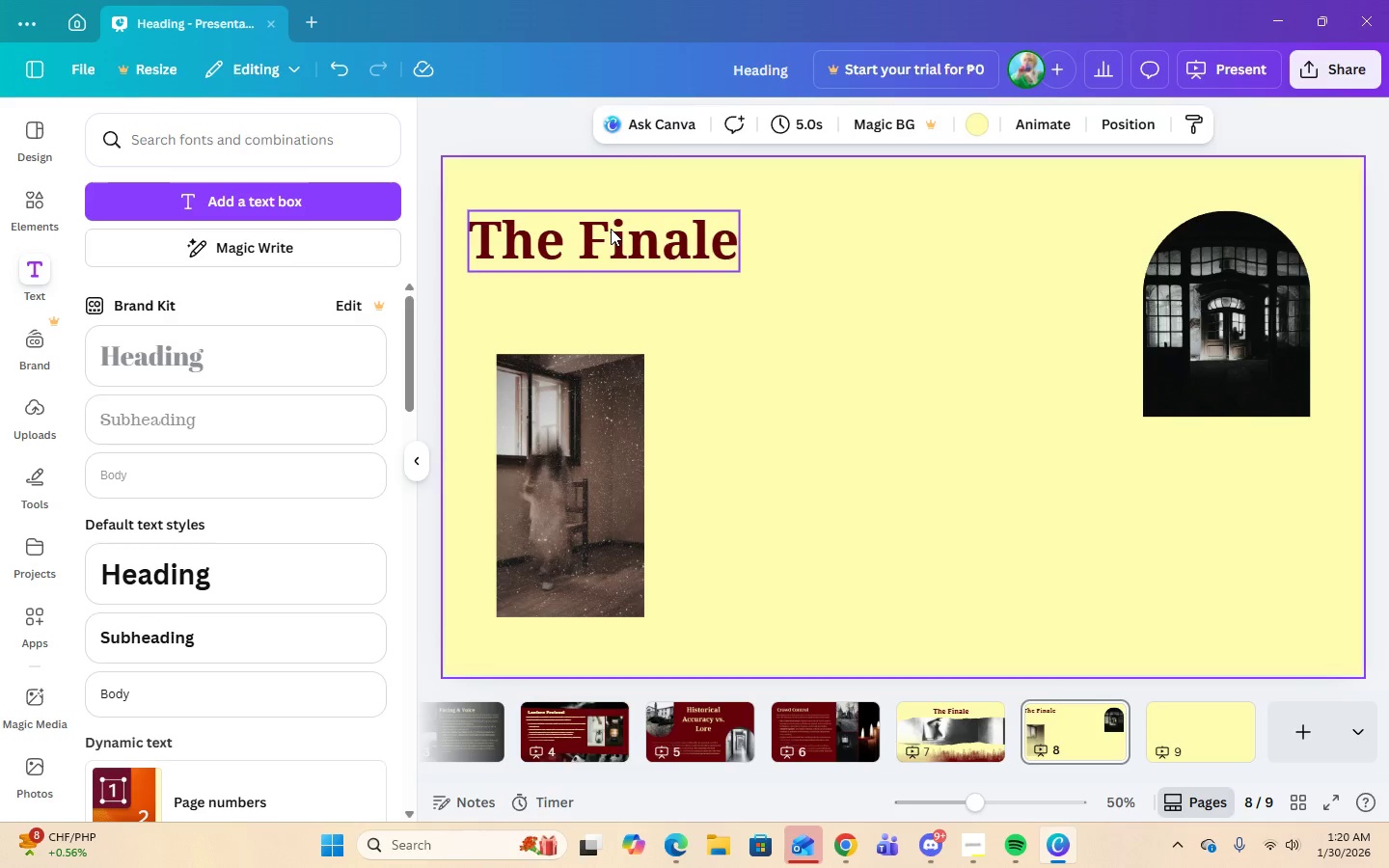 
left_click([611, 229])
 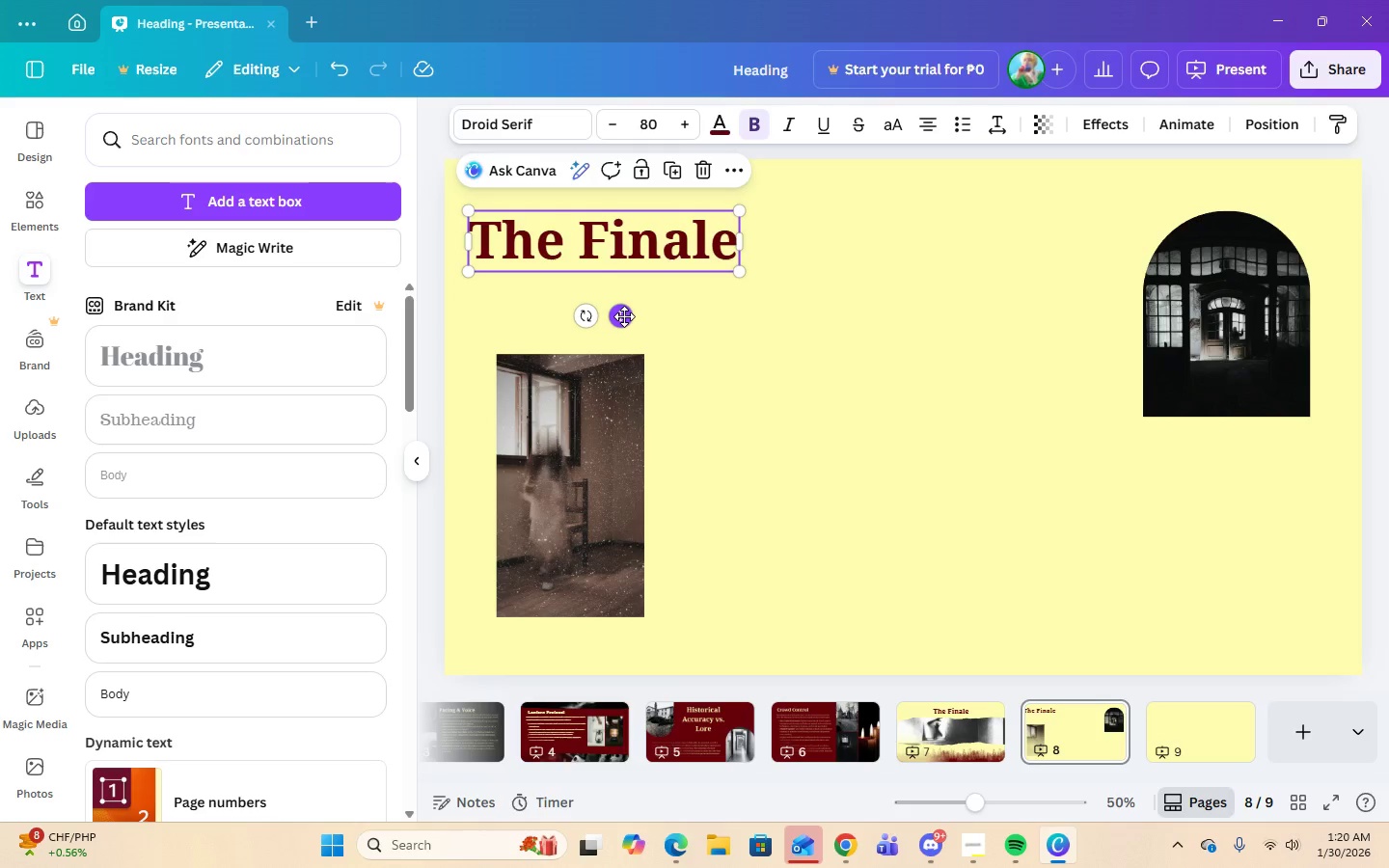 
left_click_drag(start_coordinate=[624, 316], to_coordinate=[652, 319])
 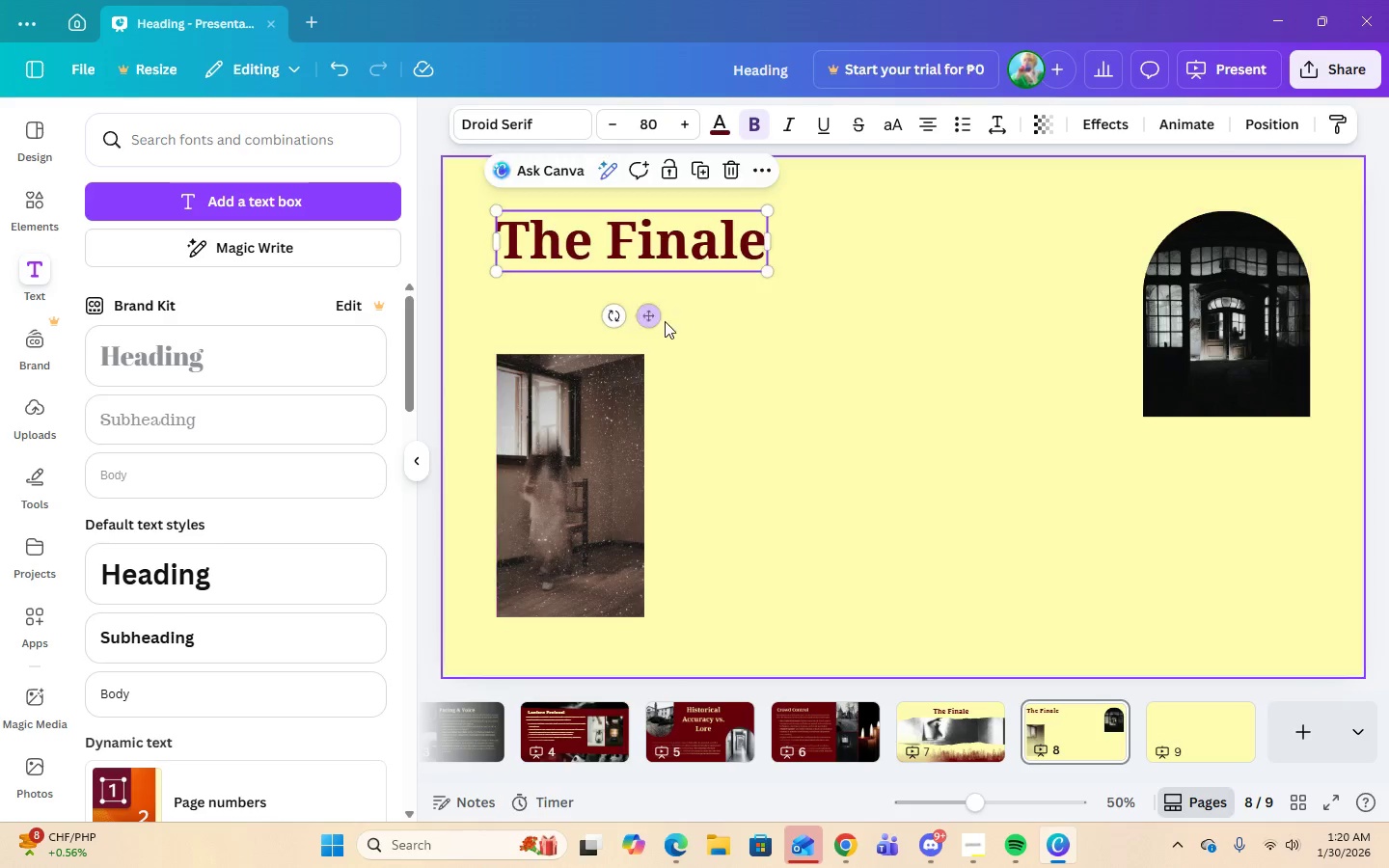 
double_click([666, 321])
 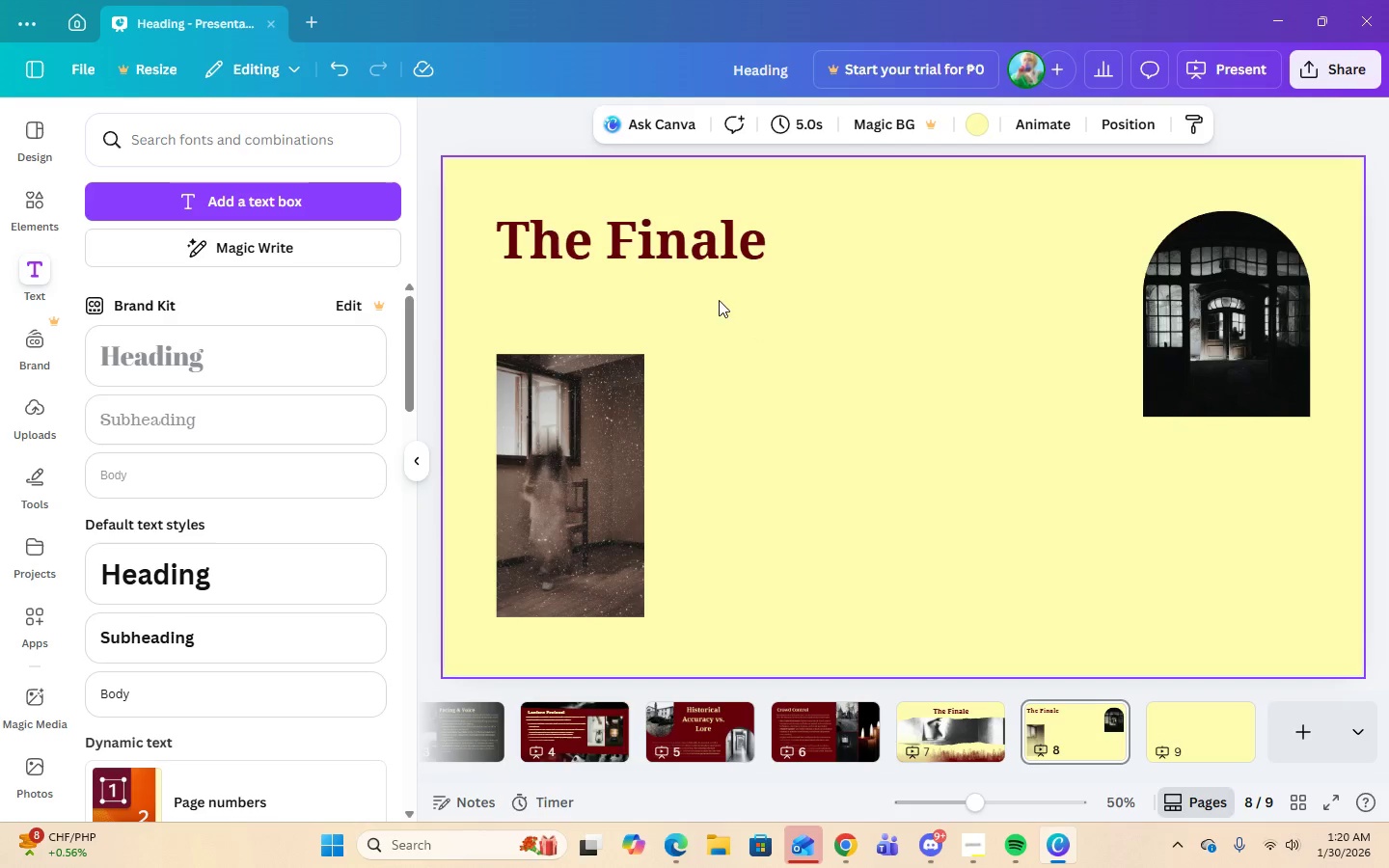 
double_click([666, 247])
 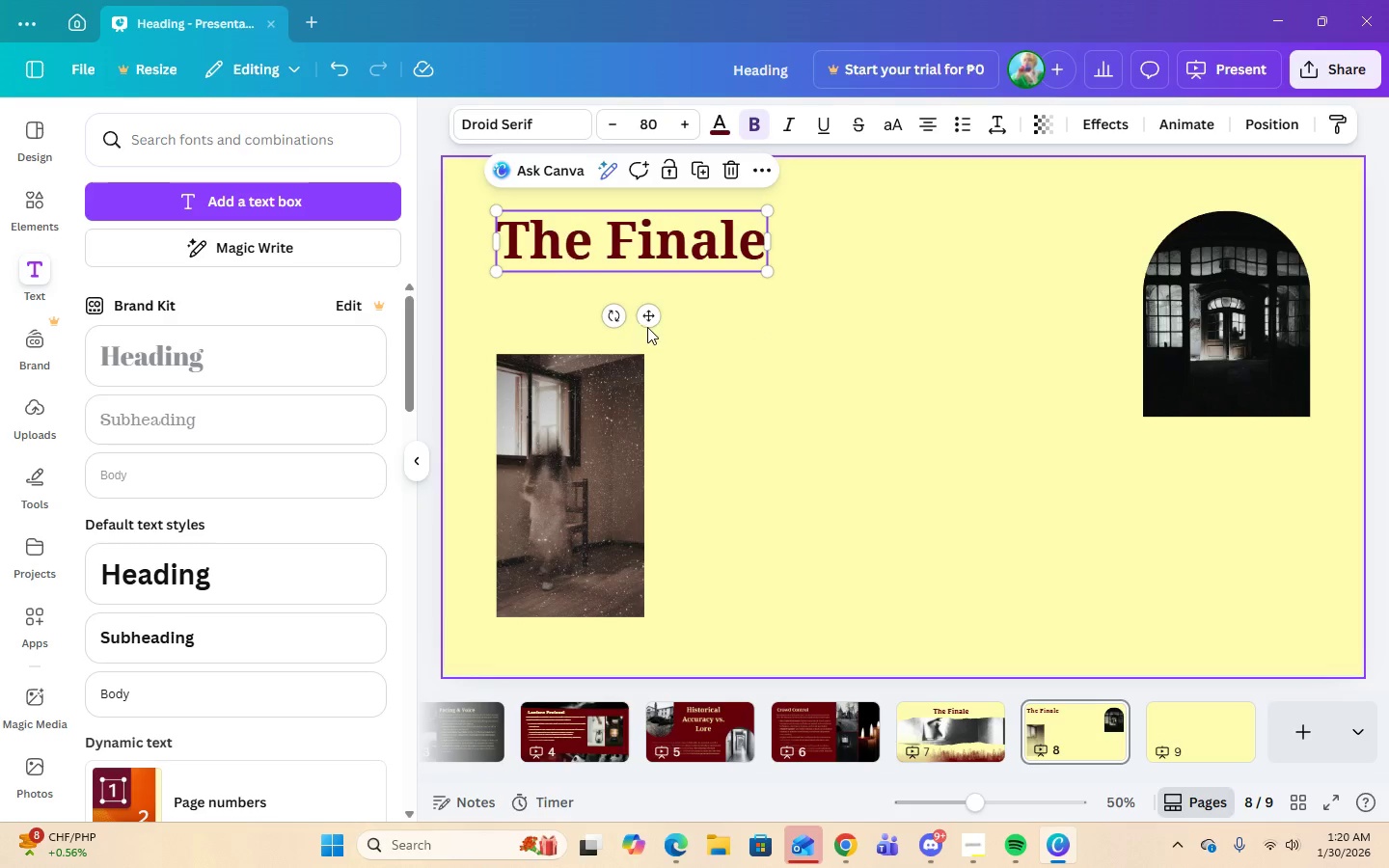 
left_click_drag(start_coordinate=[647, 323], to_coordinate=[641, 309])
 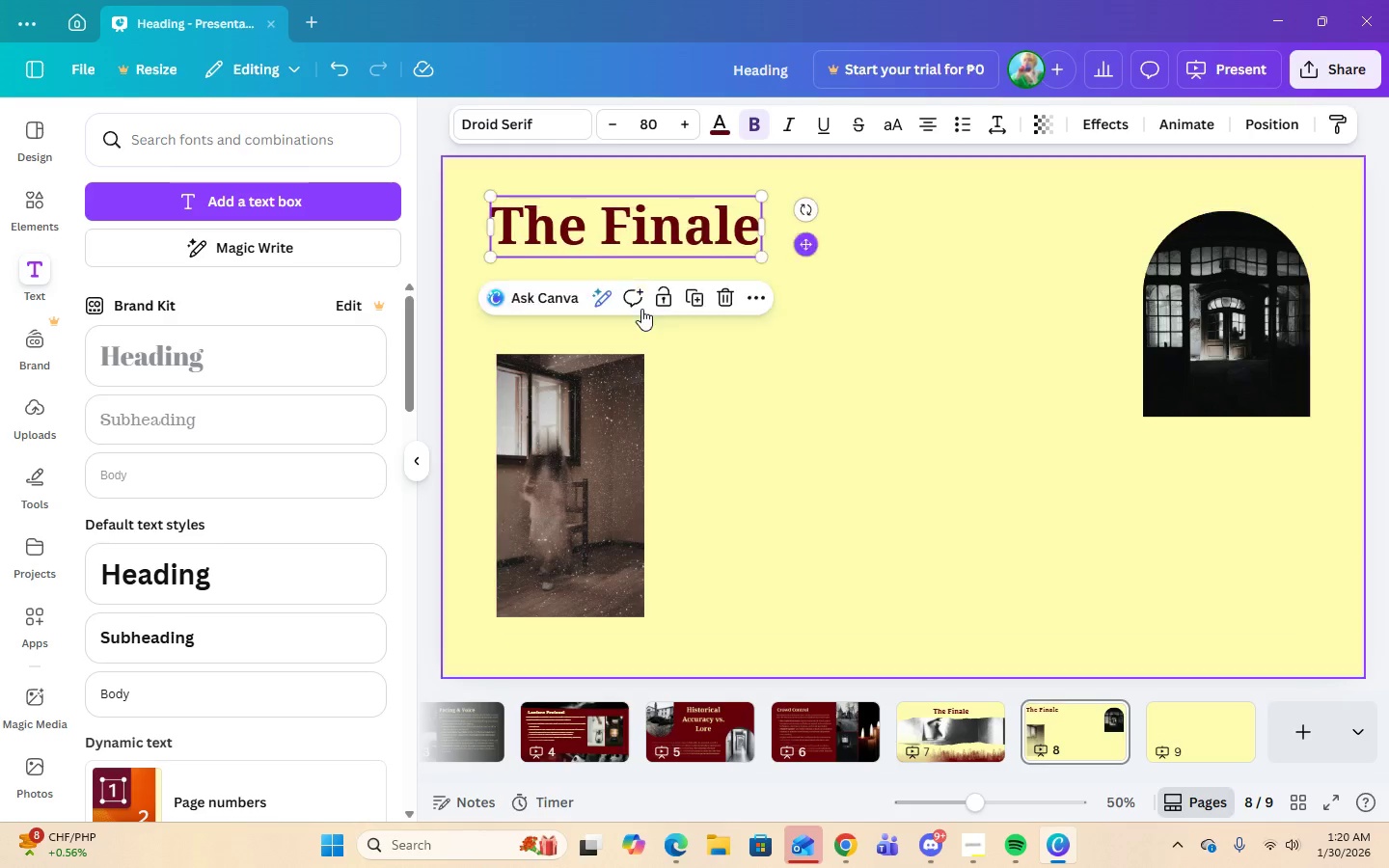 
left_click_drag(start_coordinate=[641, 309], to_coordinate=[677, 339])
 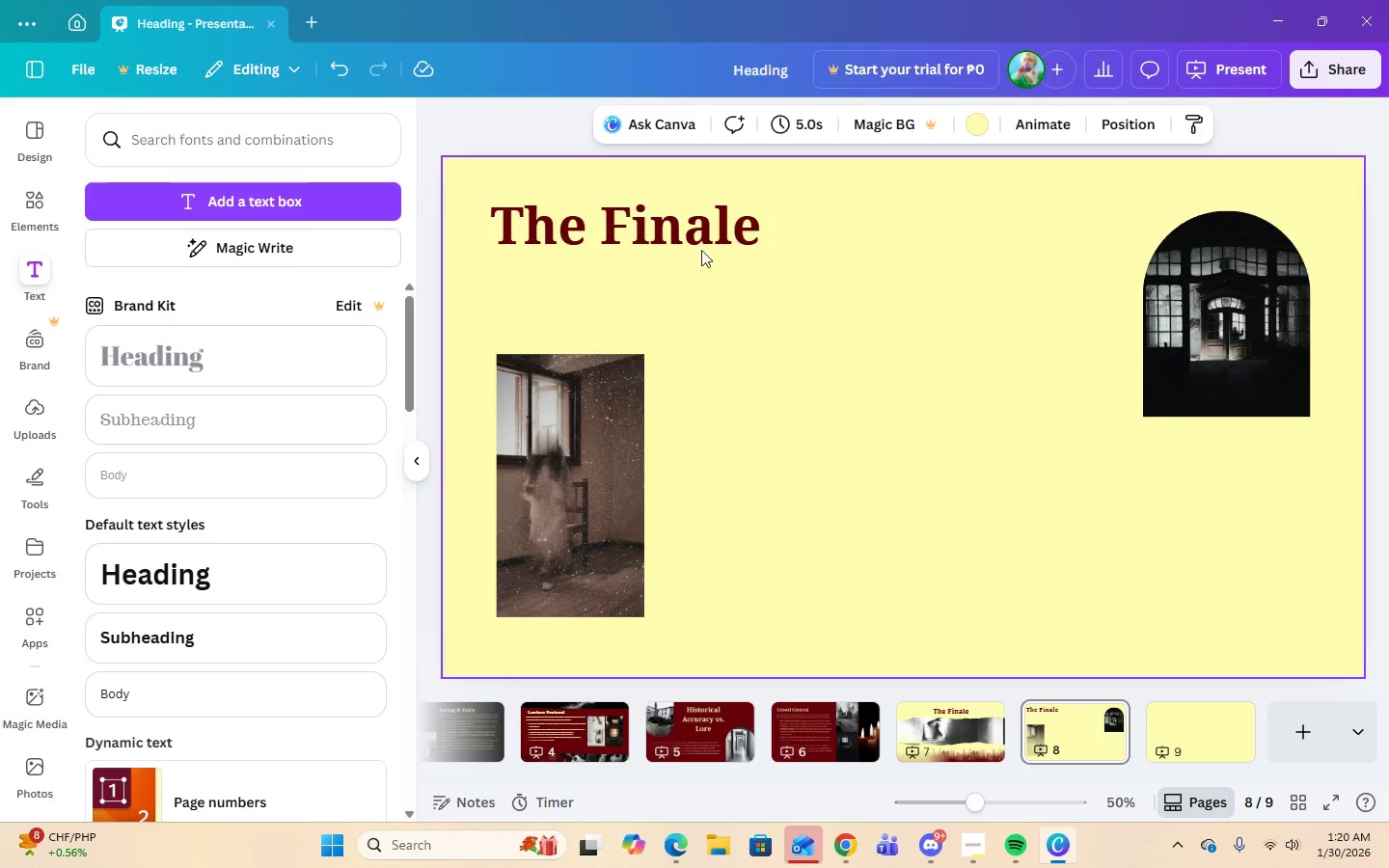 
double_click([689, 225])
 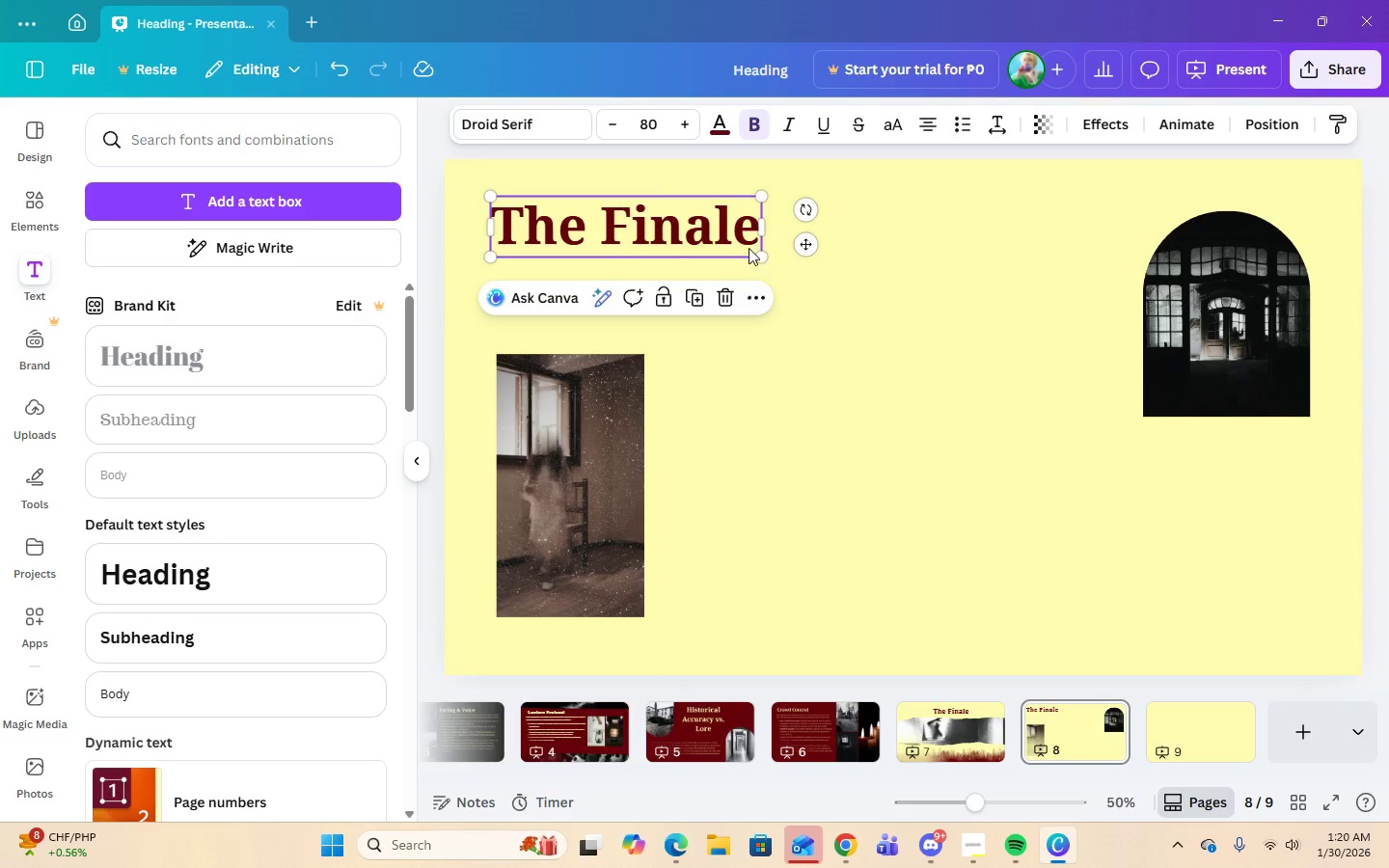 
left_click([949, 390])
 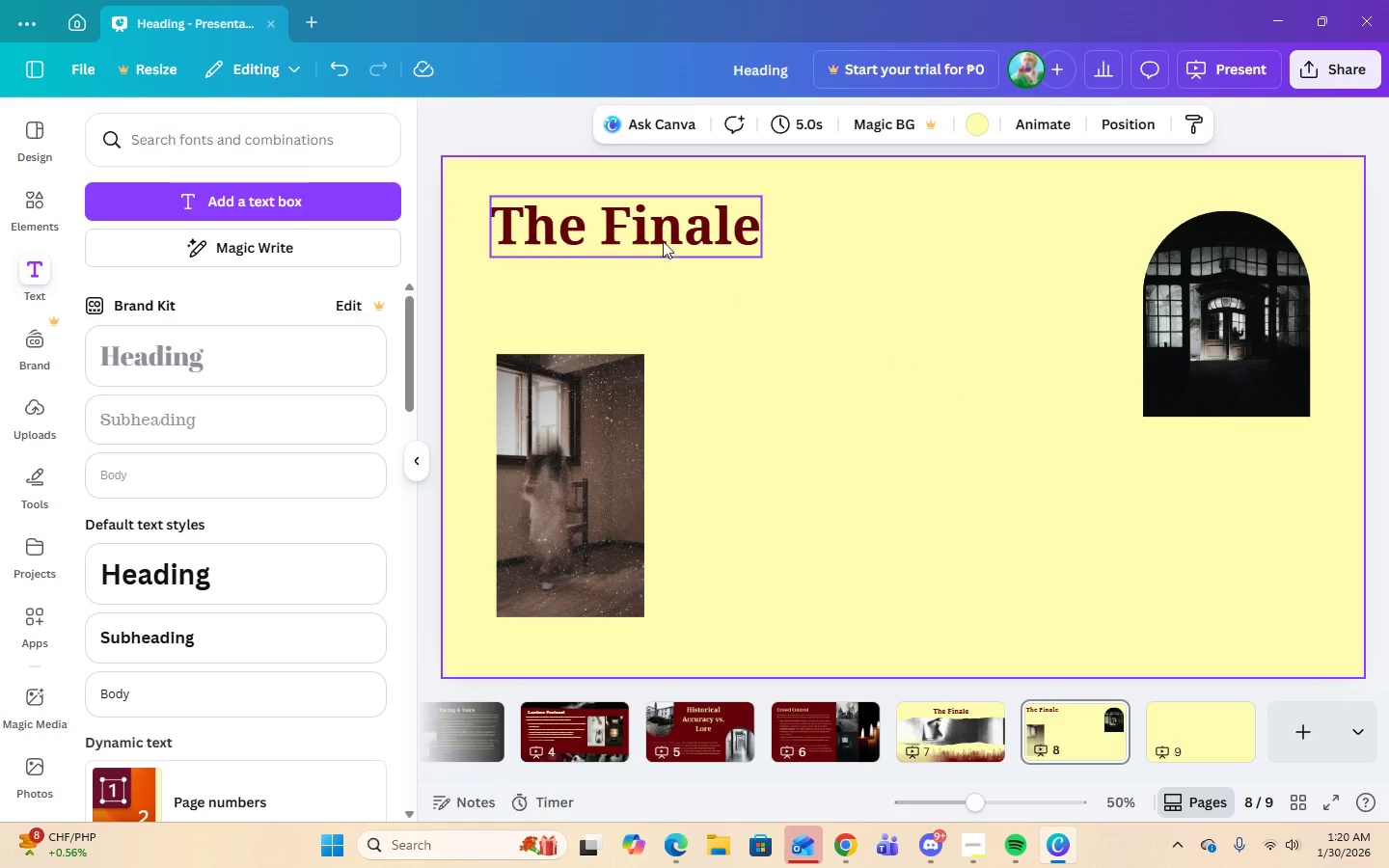 
left_click([660, 235])
 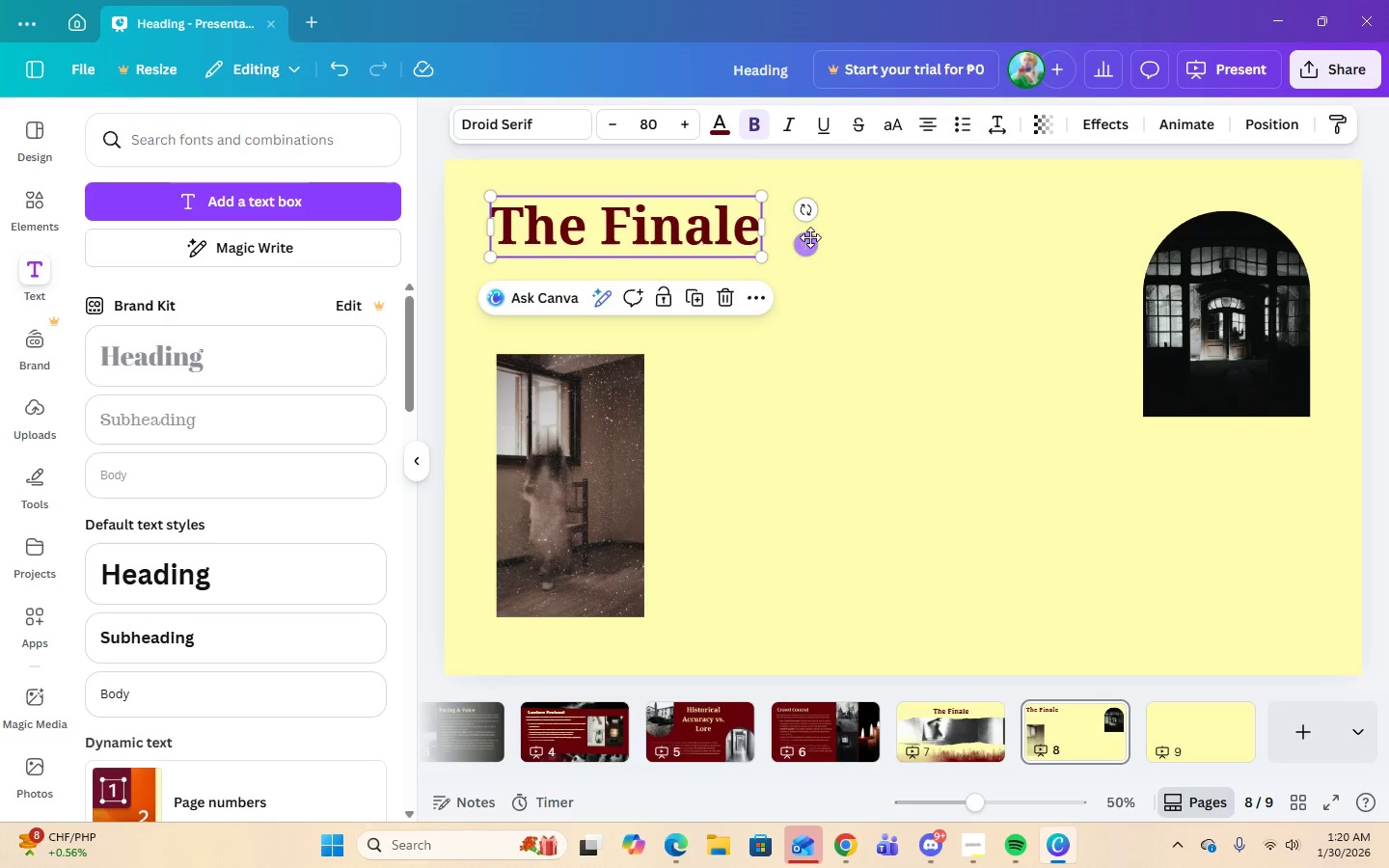 
left_click_drag(start_coordinate=[807, 240], to_coordinate=[817, 271])
 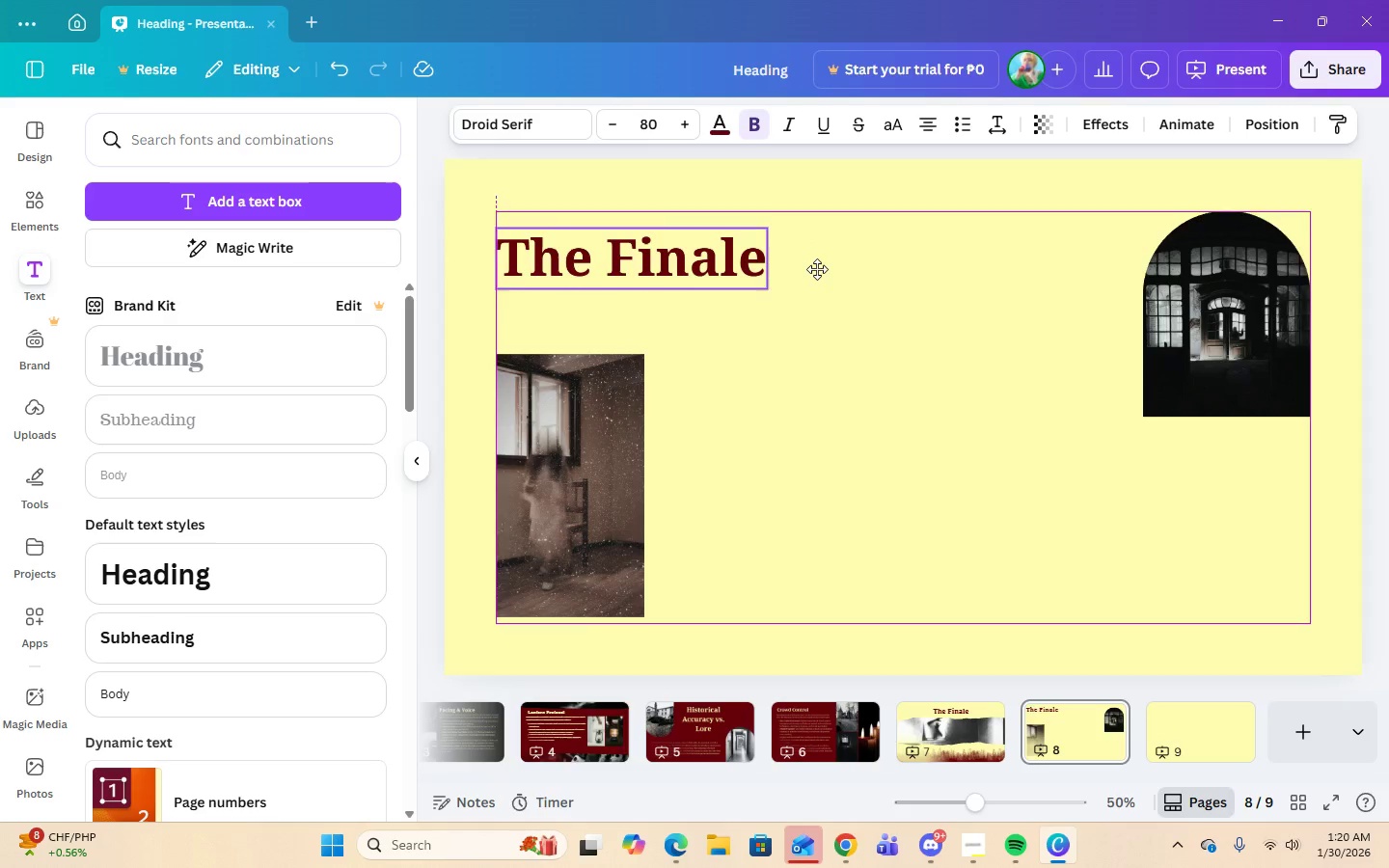 
left_click_drag(start_coordinate=[817, 269], to_coordinate=[814, 255])
 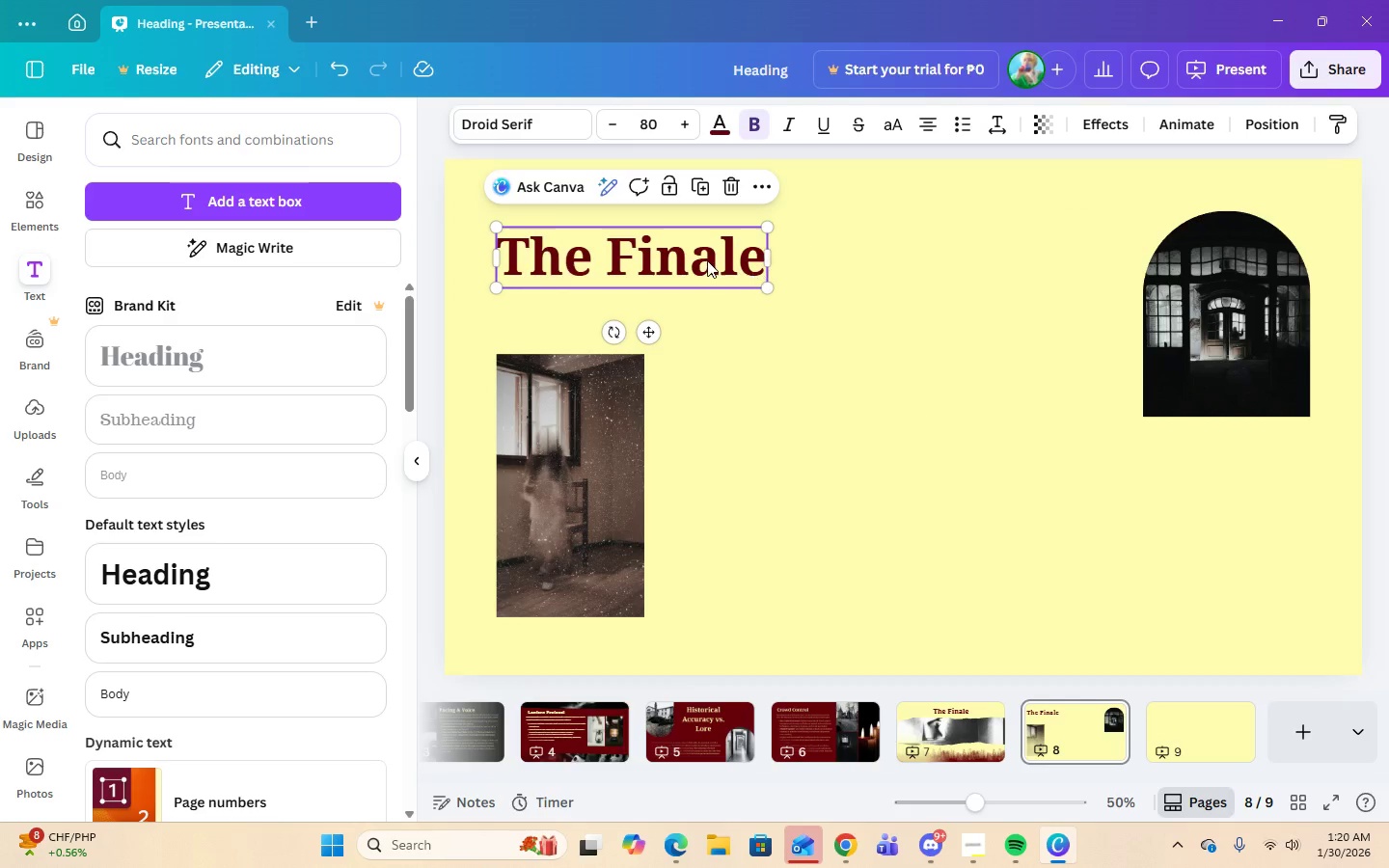 
left_click([707, 260])
 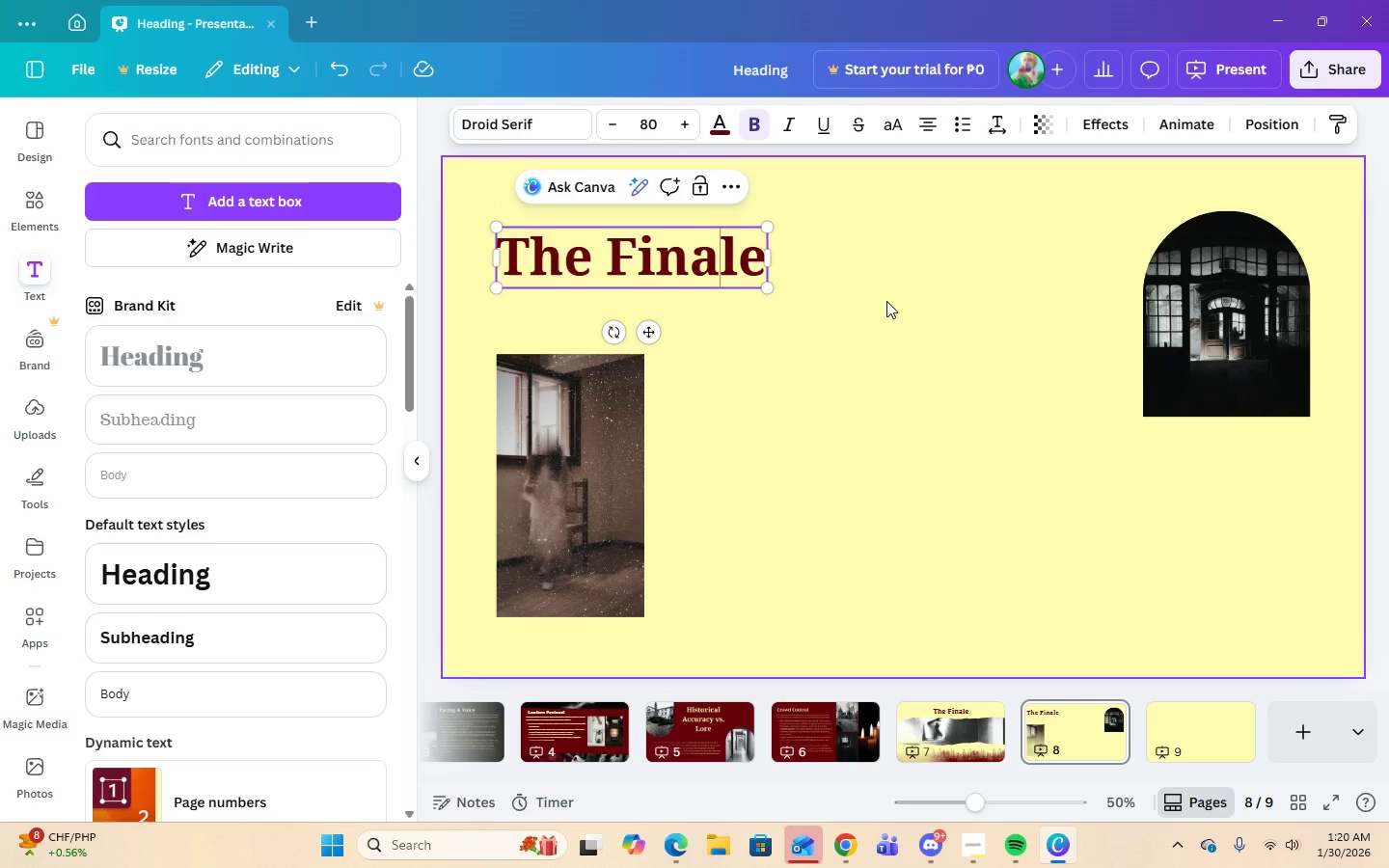 
left_click([891, 302])
 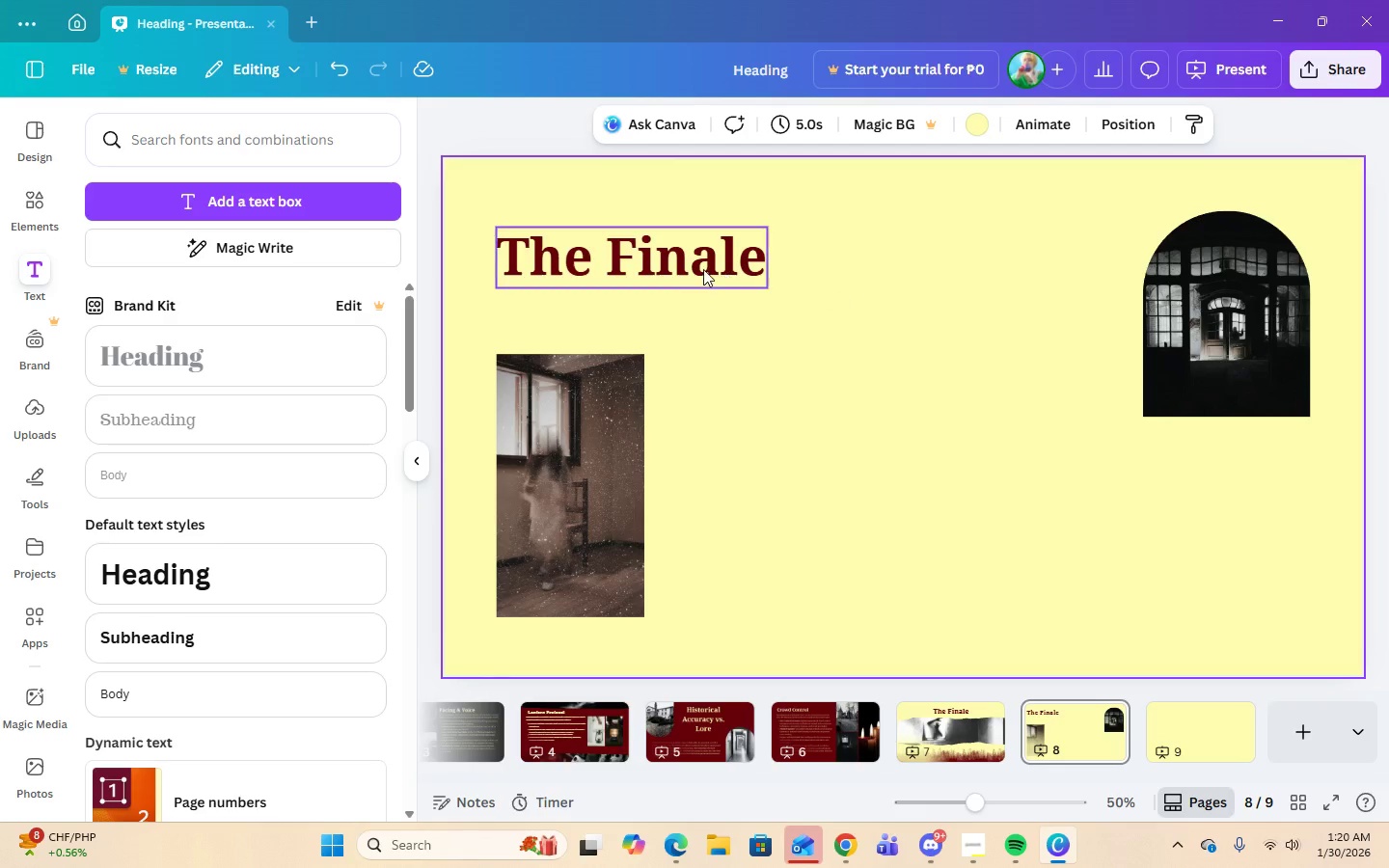 
left_click([701, 269])
 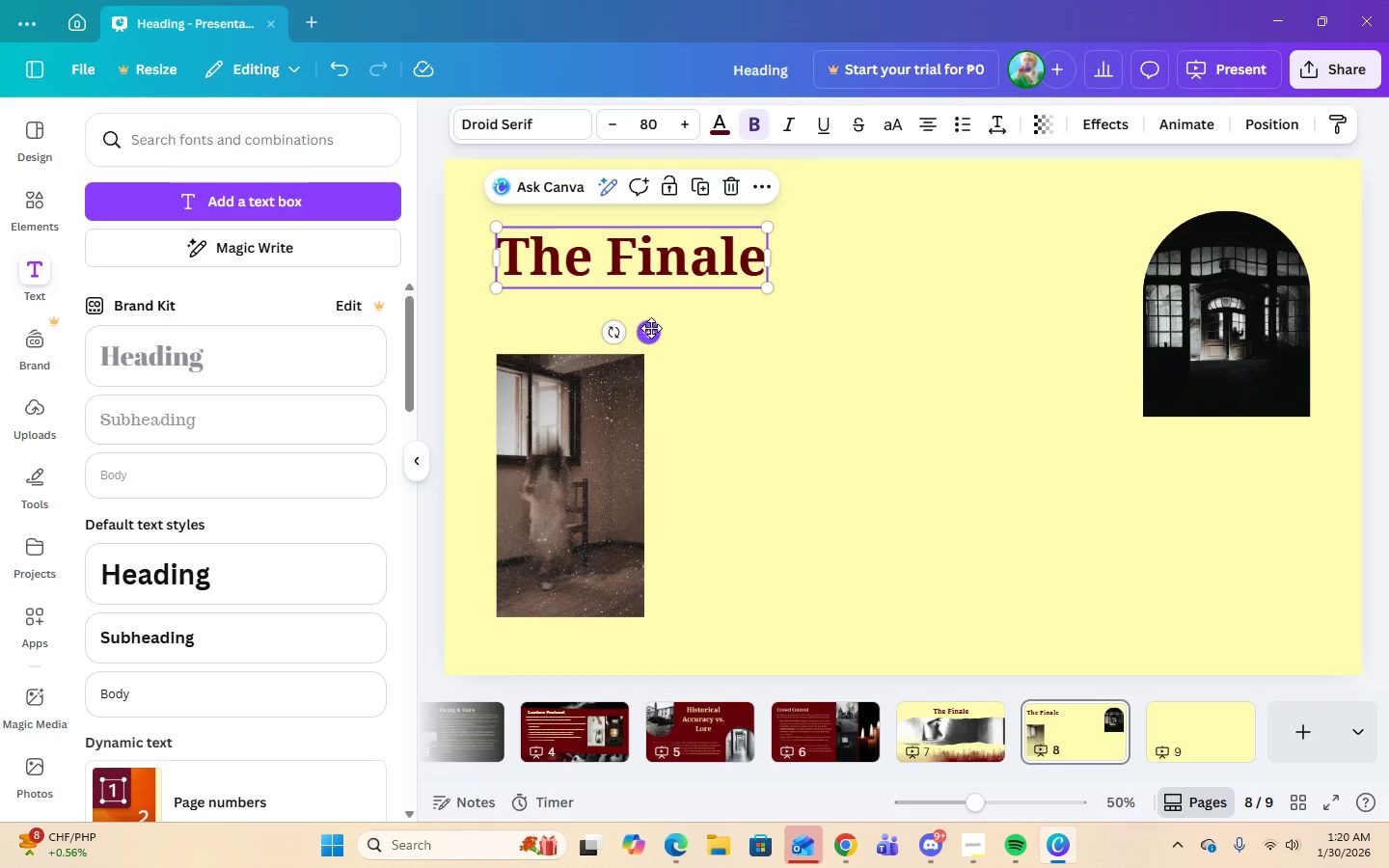 
left_click_drag(start_coordinate=[650, 331], to_coordinate=[650, 314])
 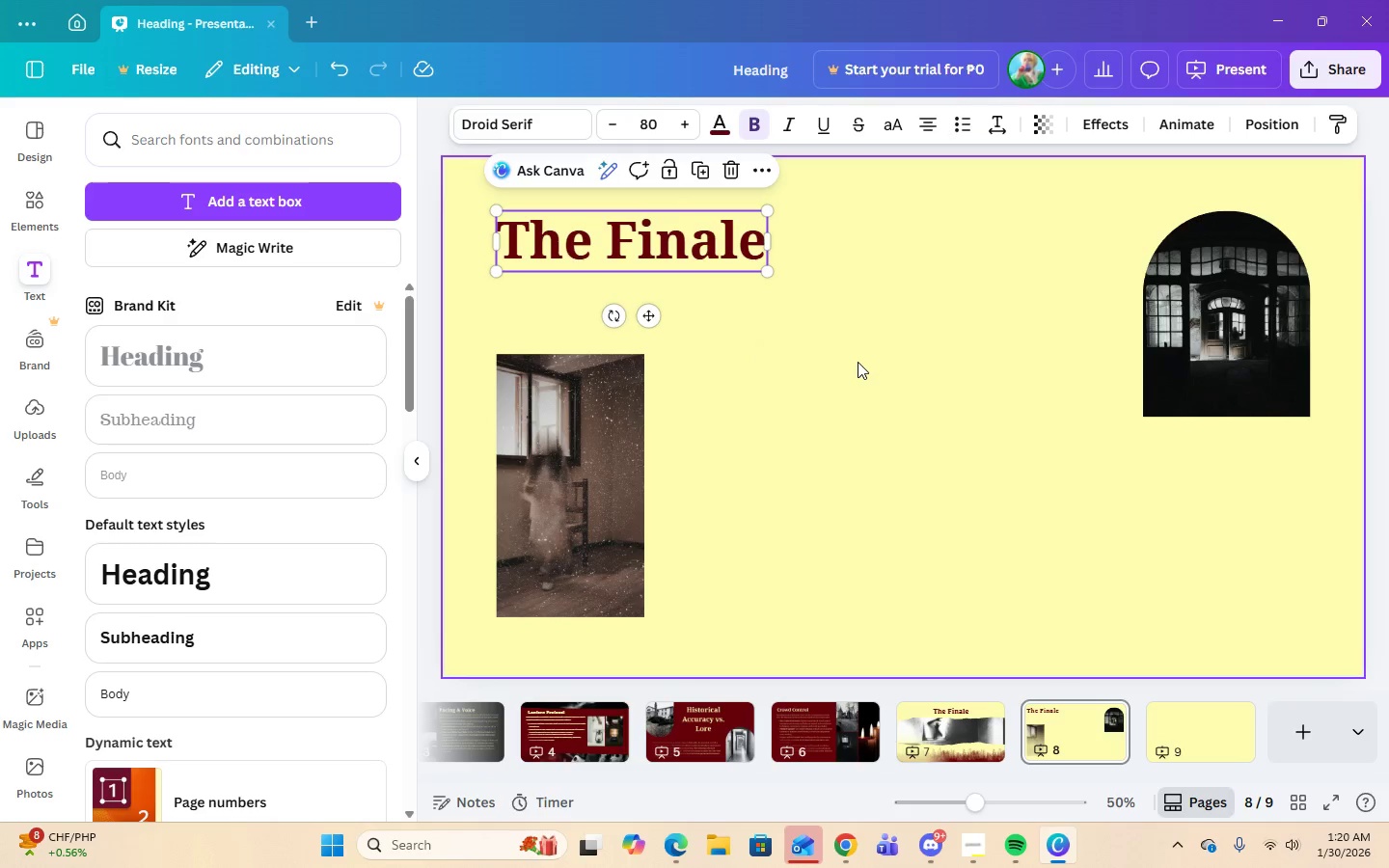 
left_click([858, 362])
 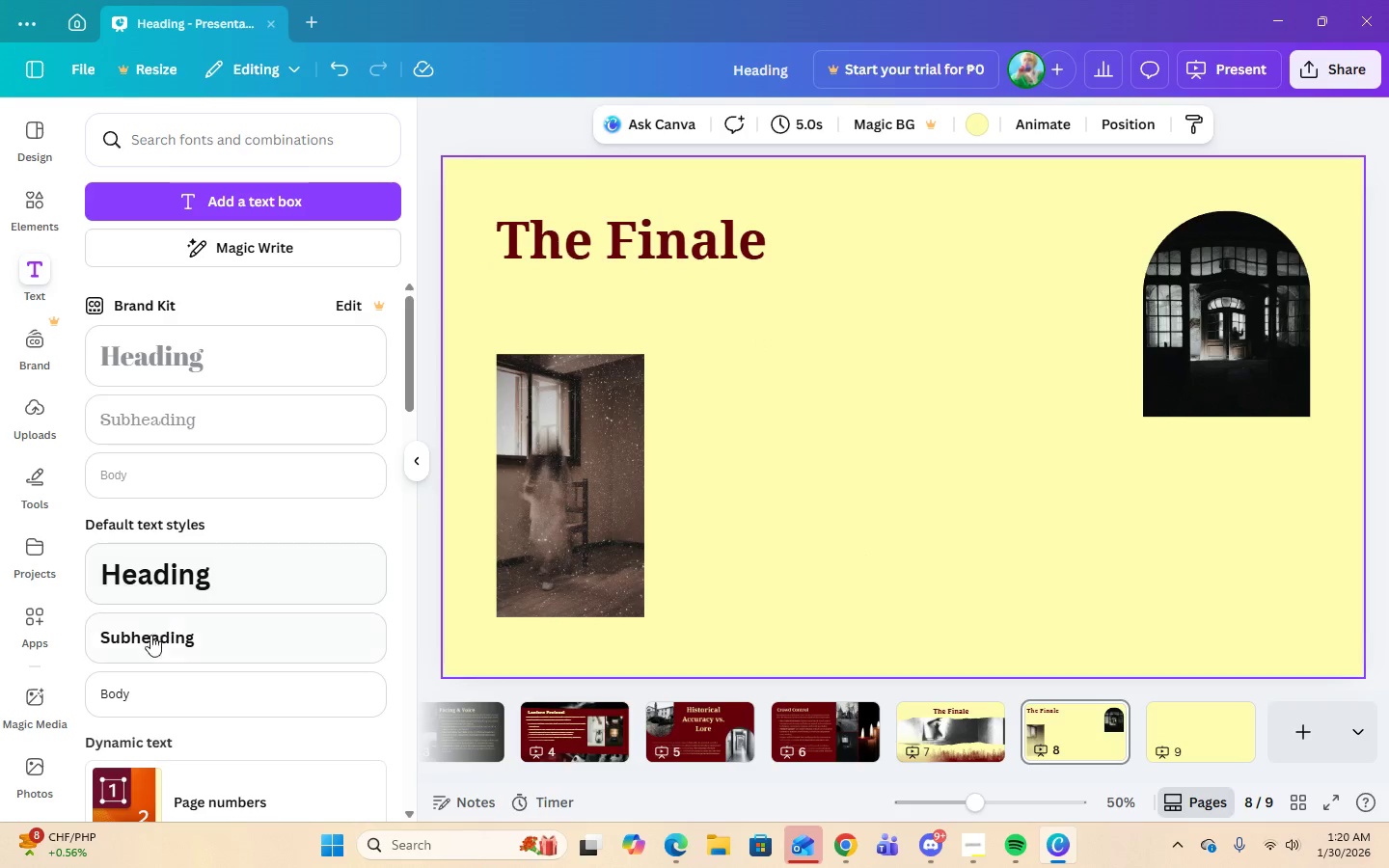 
left_click([134, 706])
 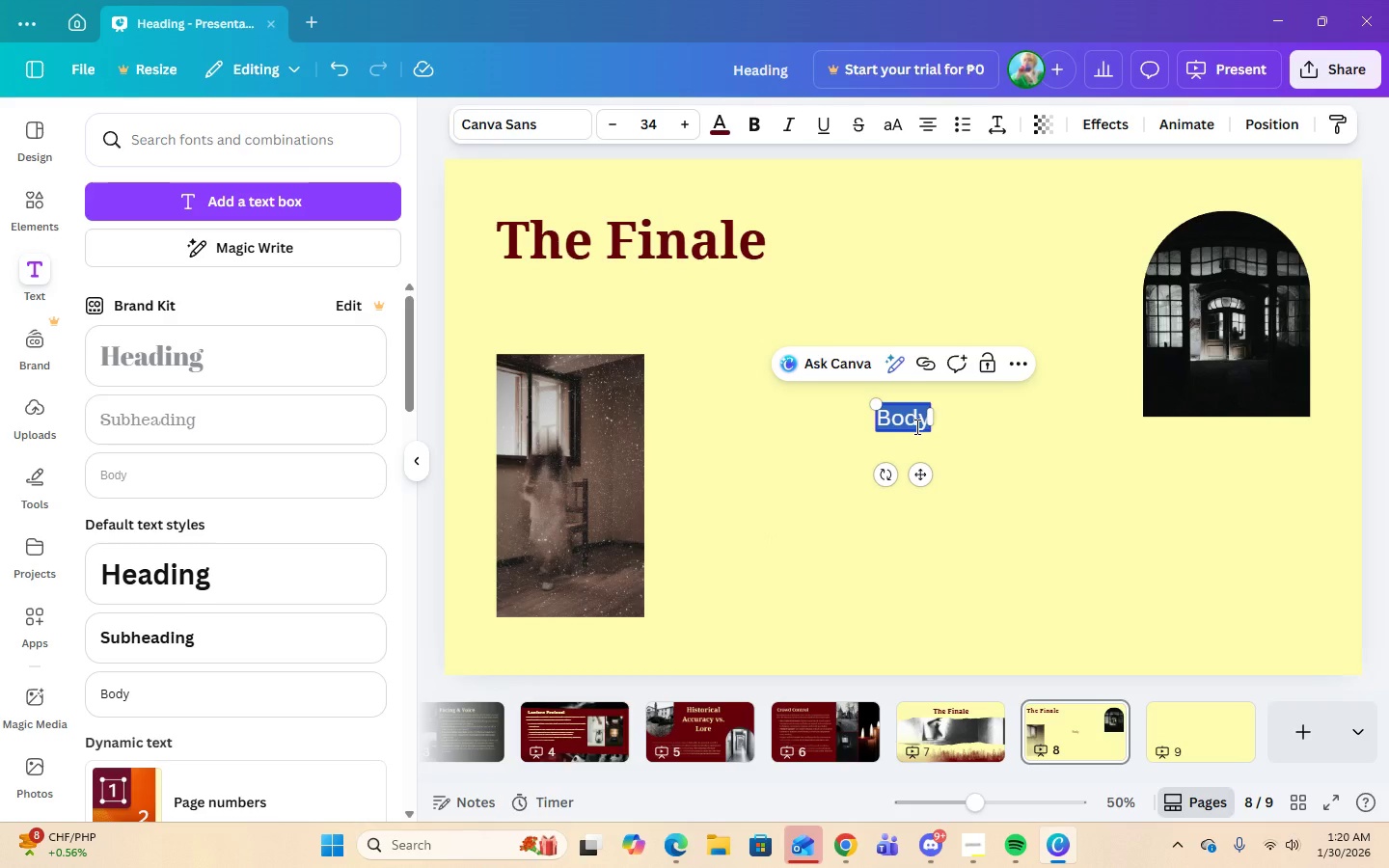 
left_click([649, 129])
 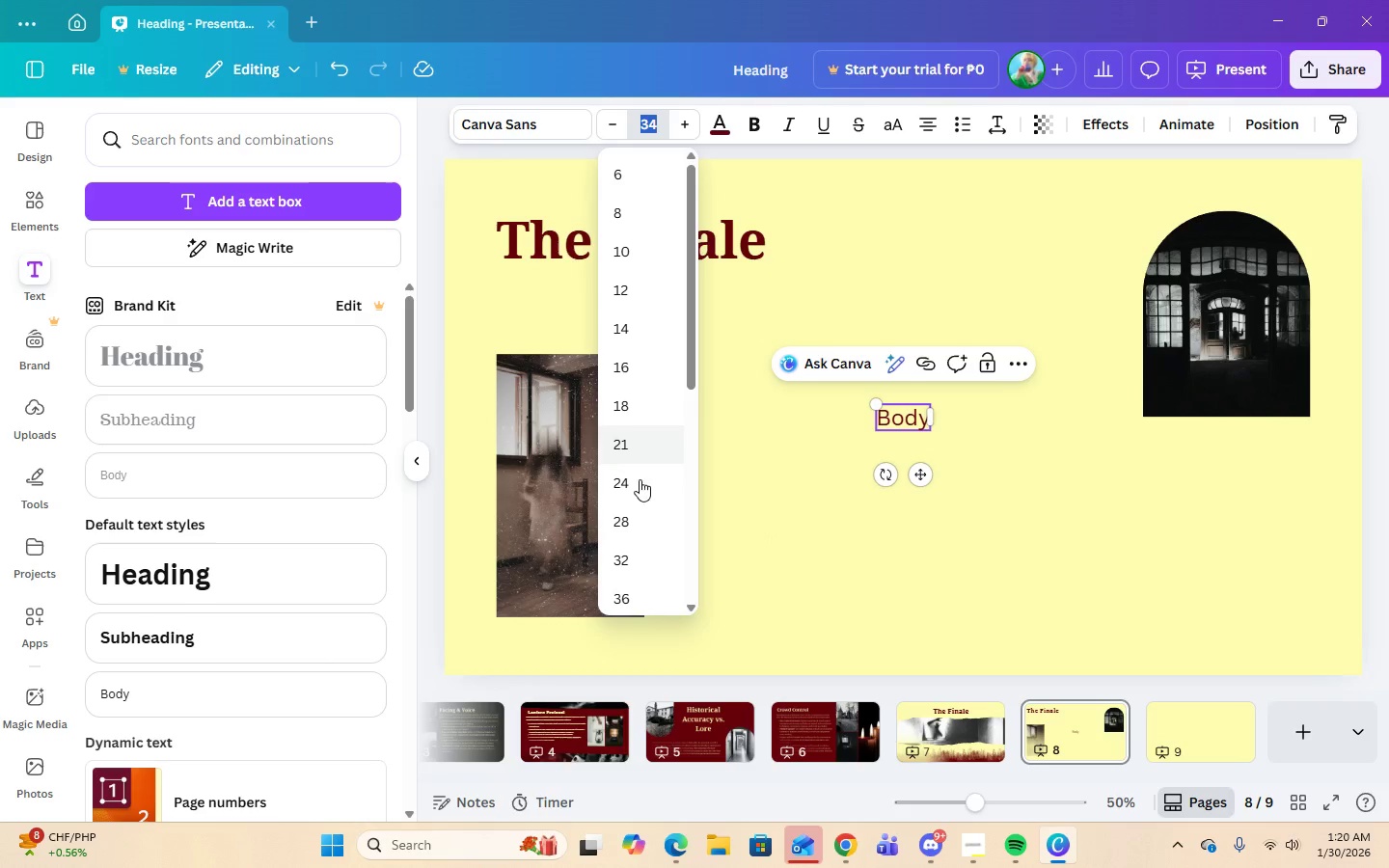 
left_click([629, 485])
 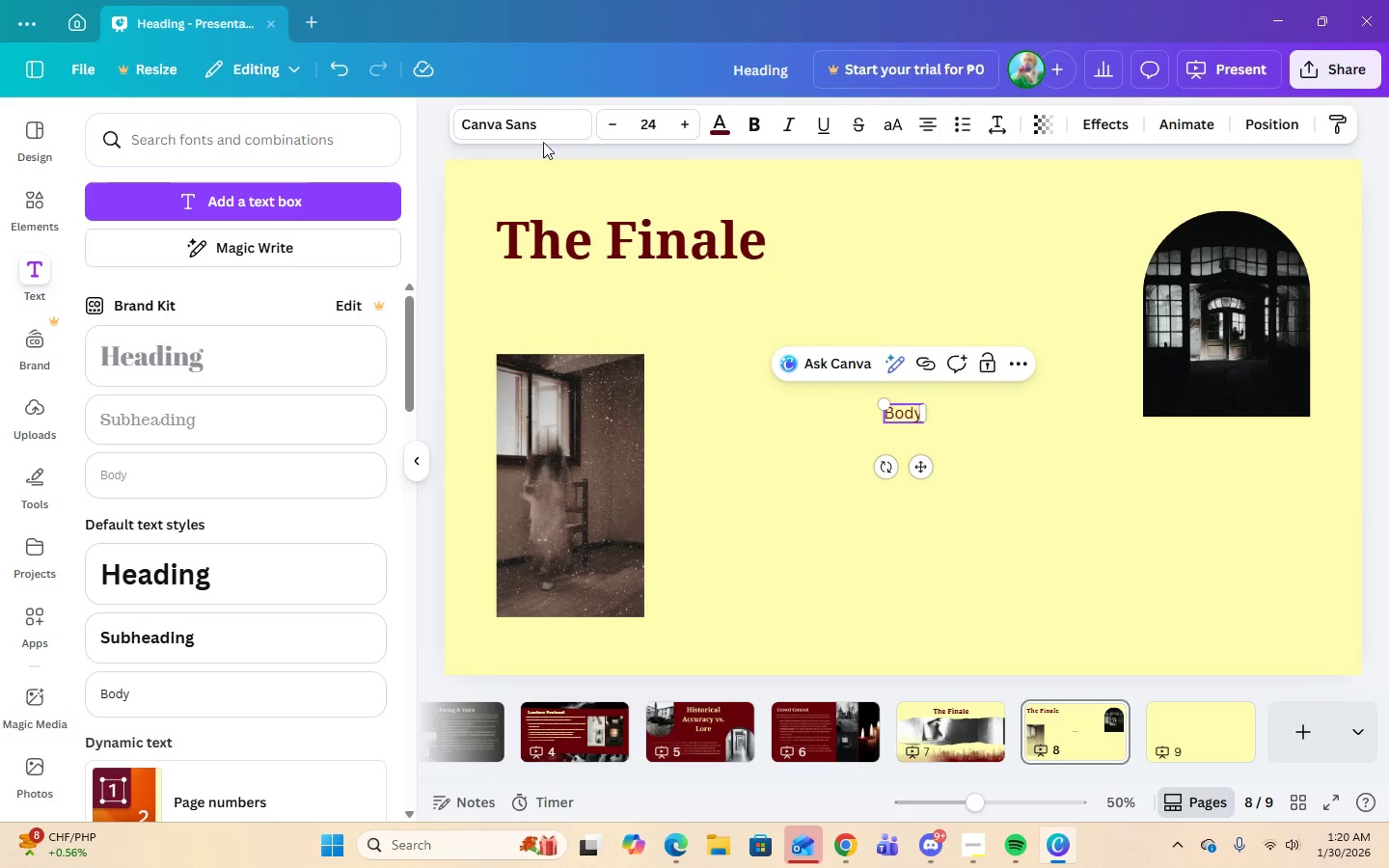 
left_click([539, 122])
 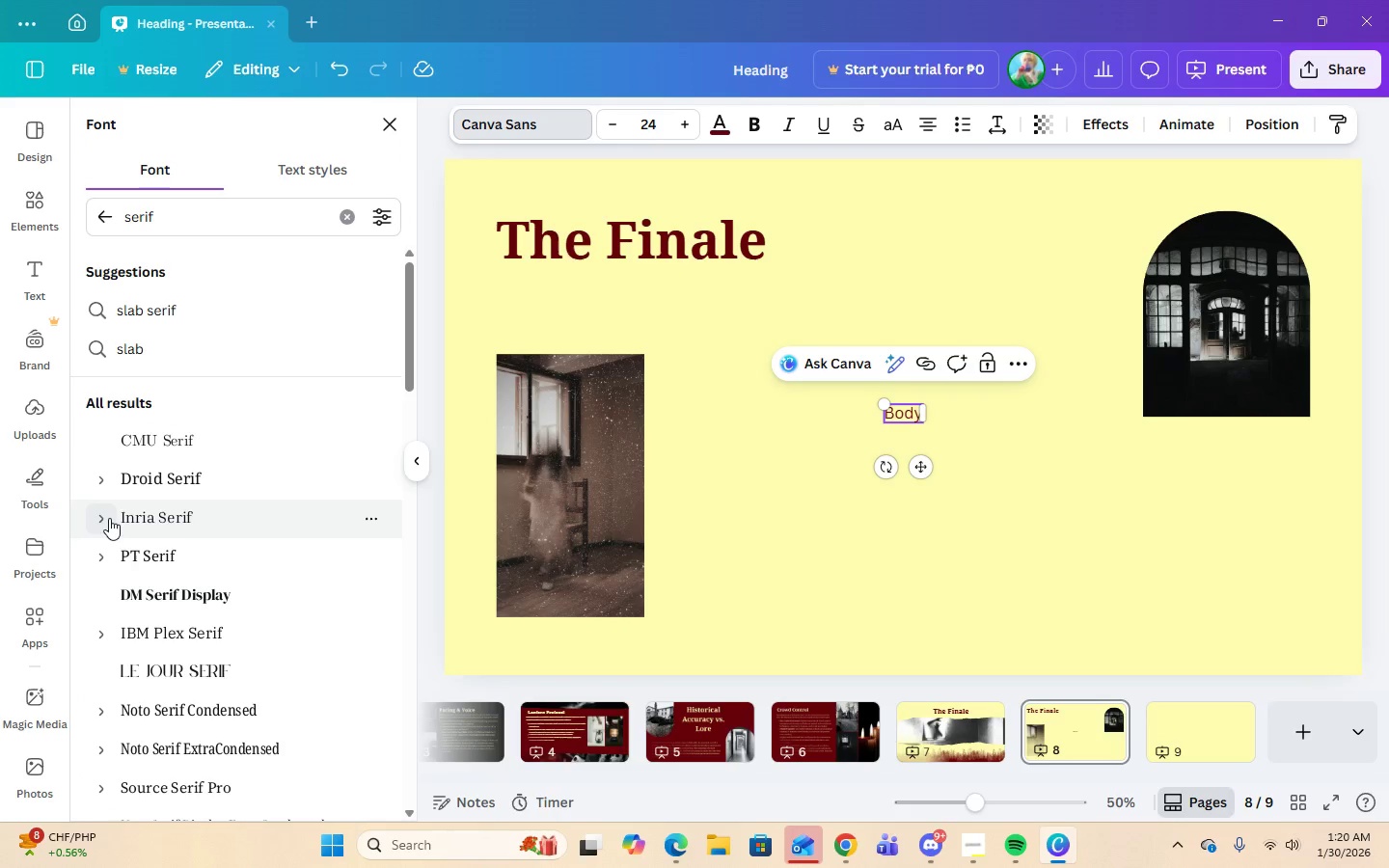 
left_click([96, 523])
 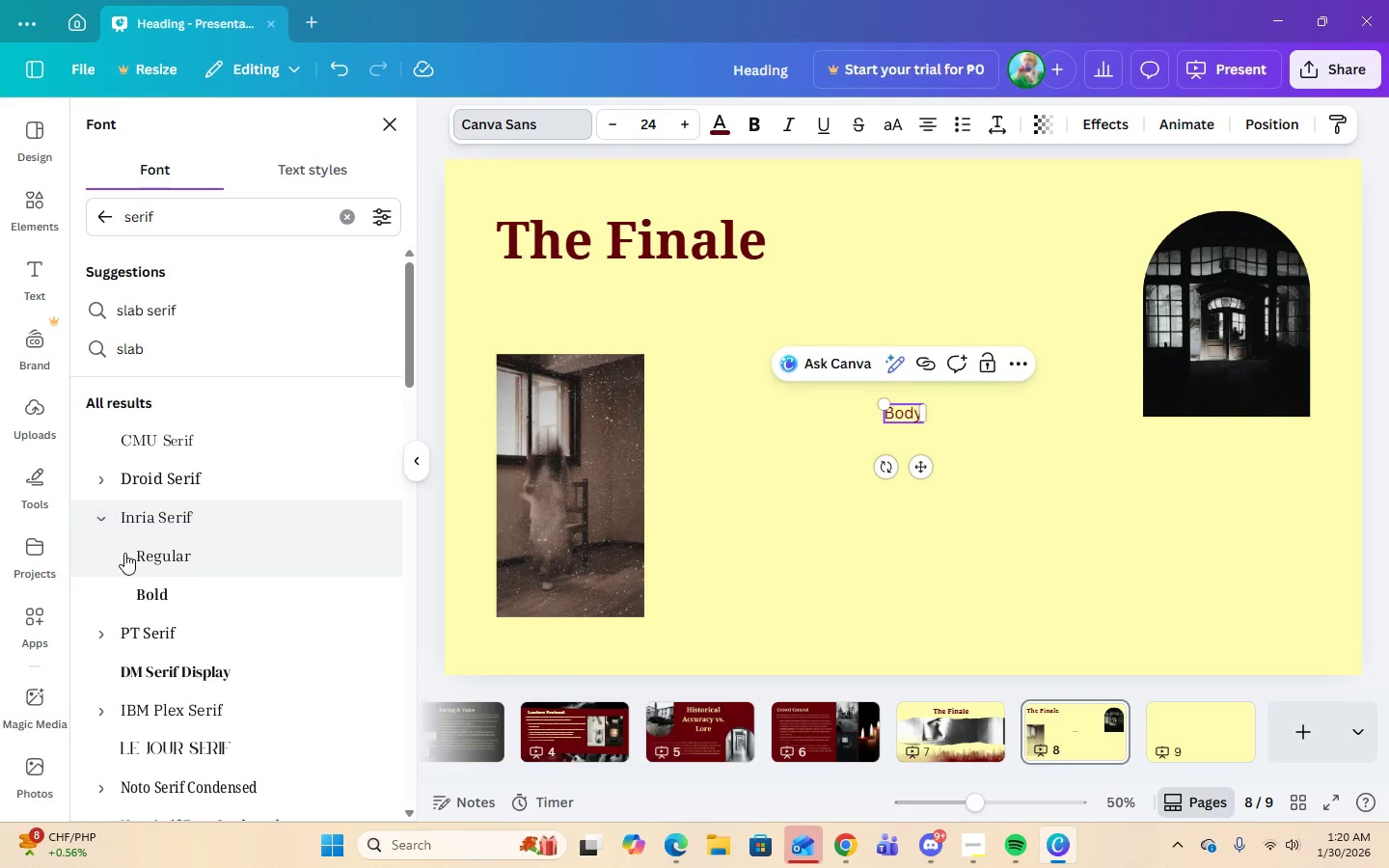 
left_click([127, 553])
 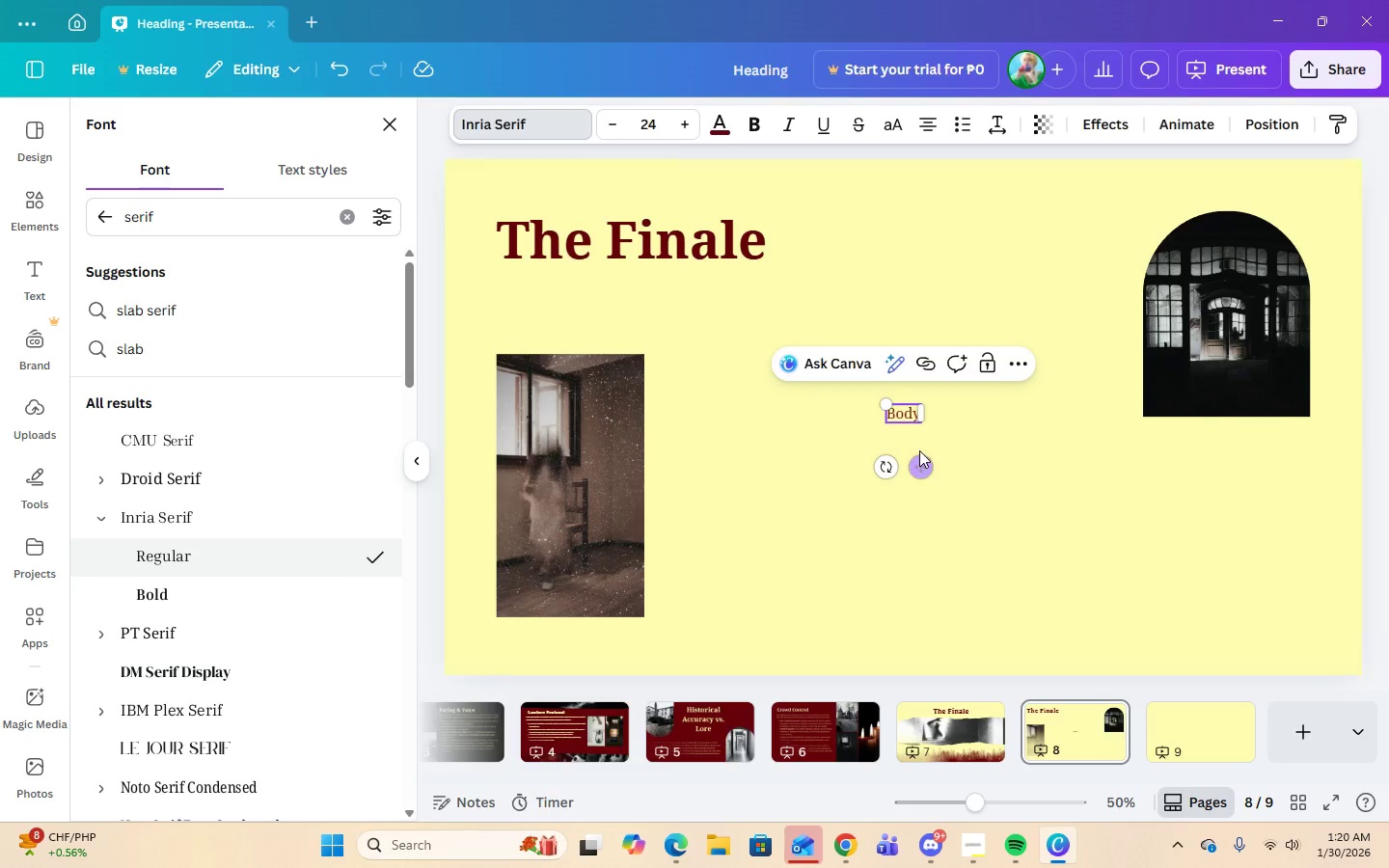 
left_click_drag(start_coordinate=[918, 461], to_coordinate=[728, 352])
 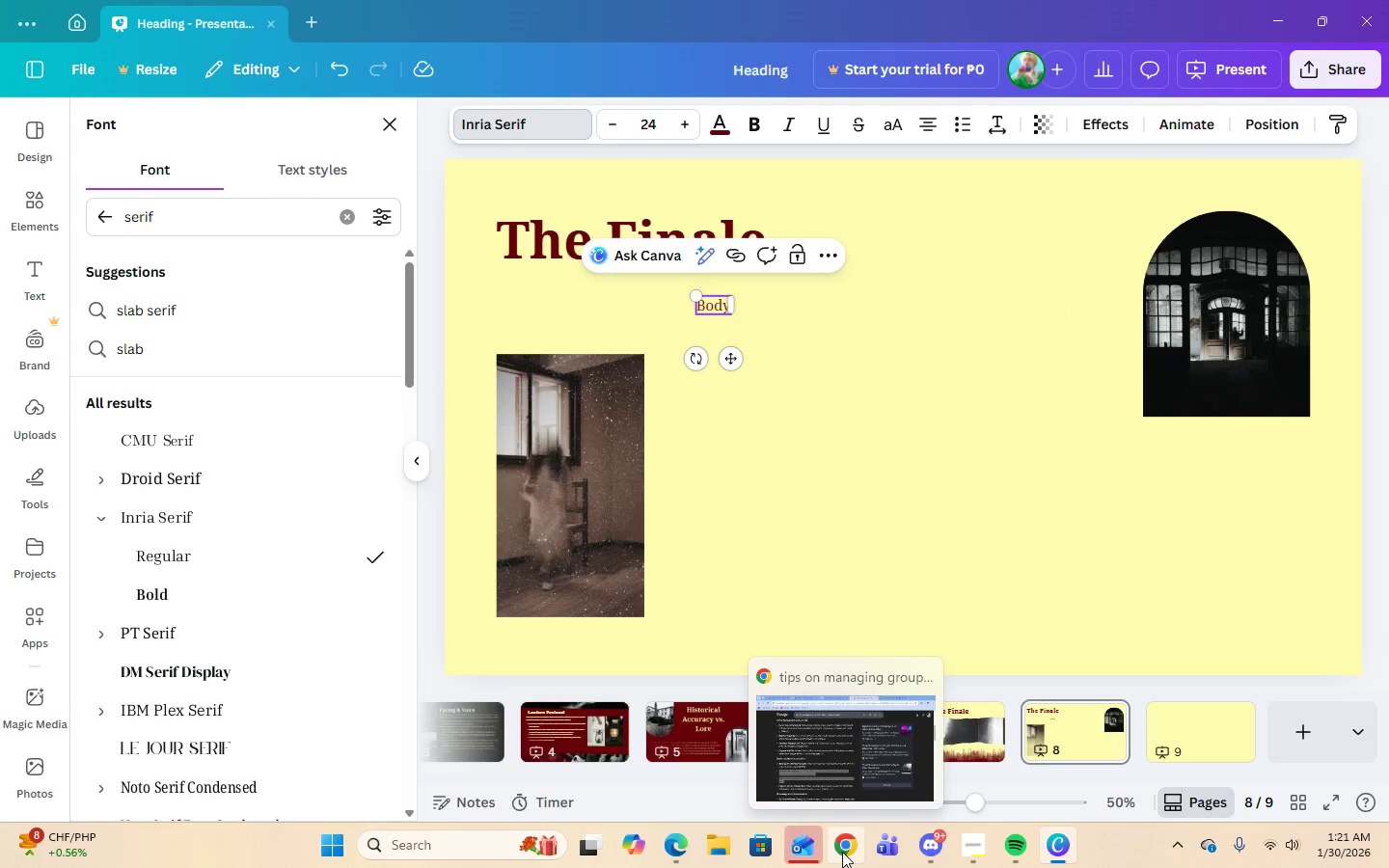 
left_click([842, 852])
 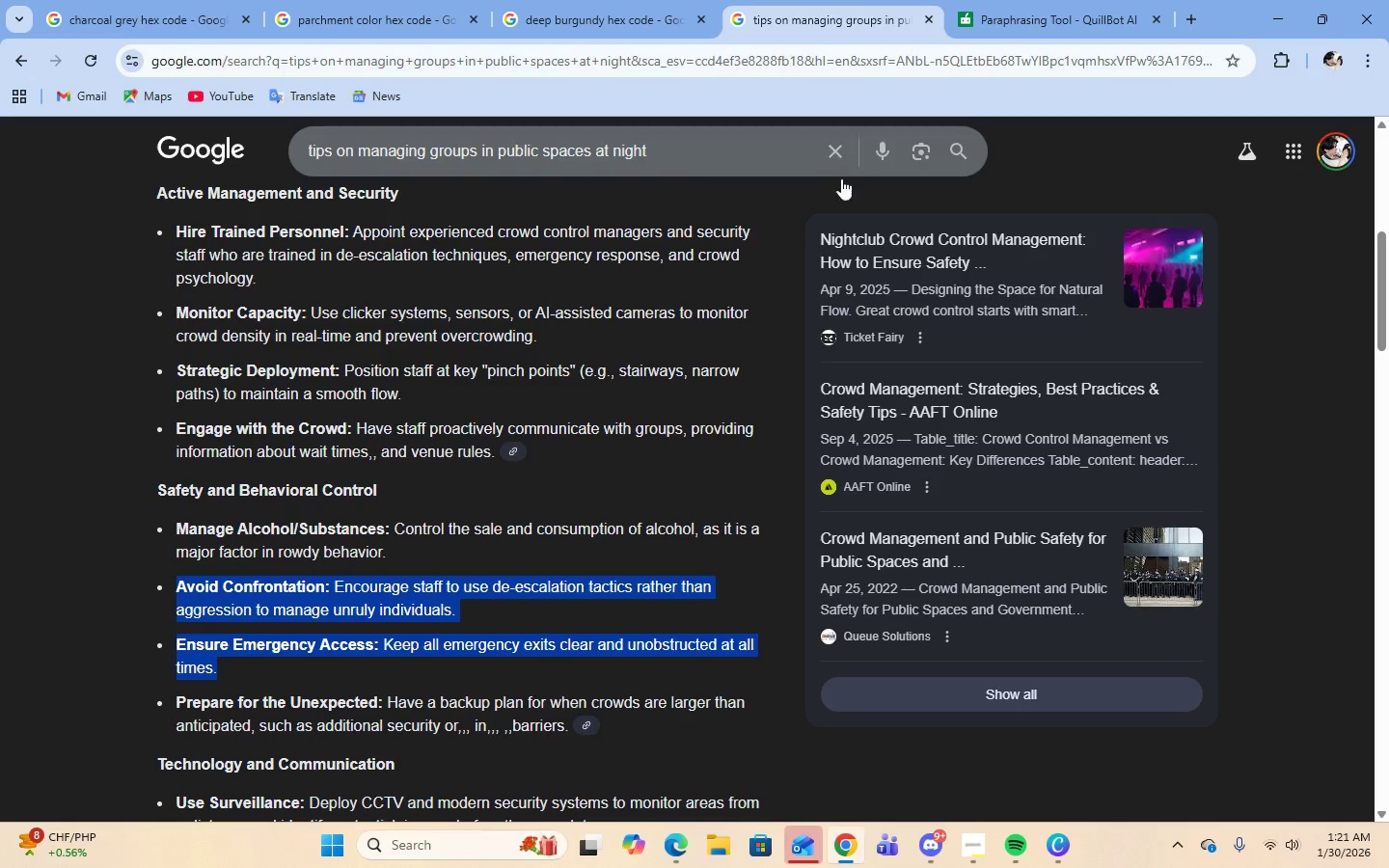 
mouse_move([1063, 794])
 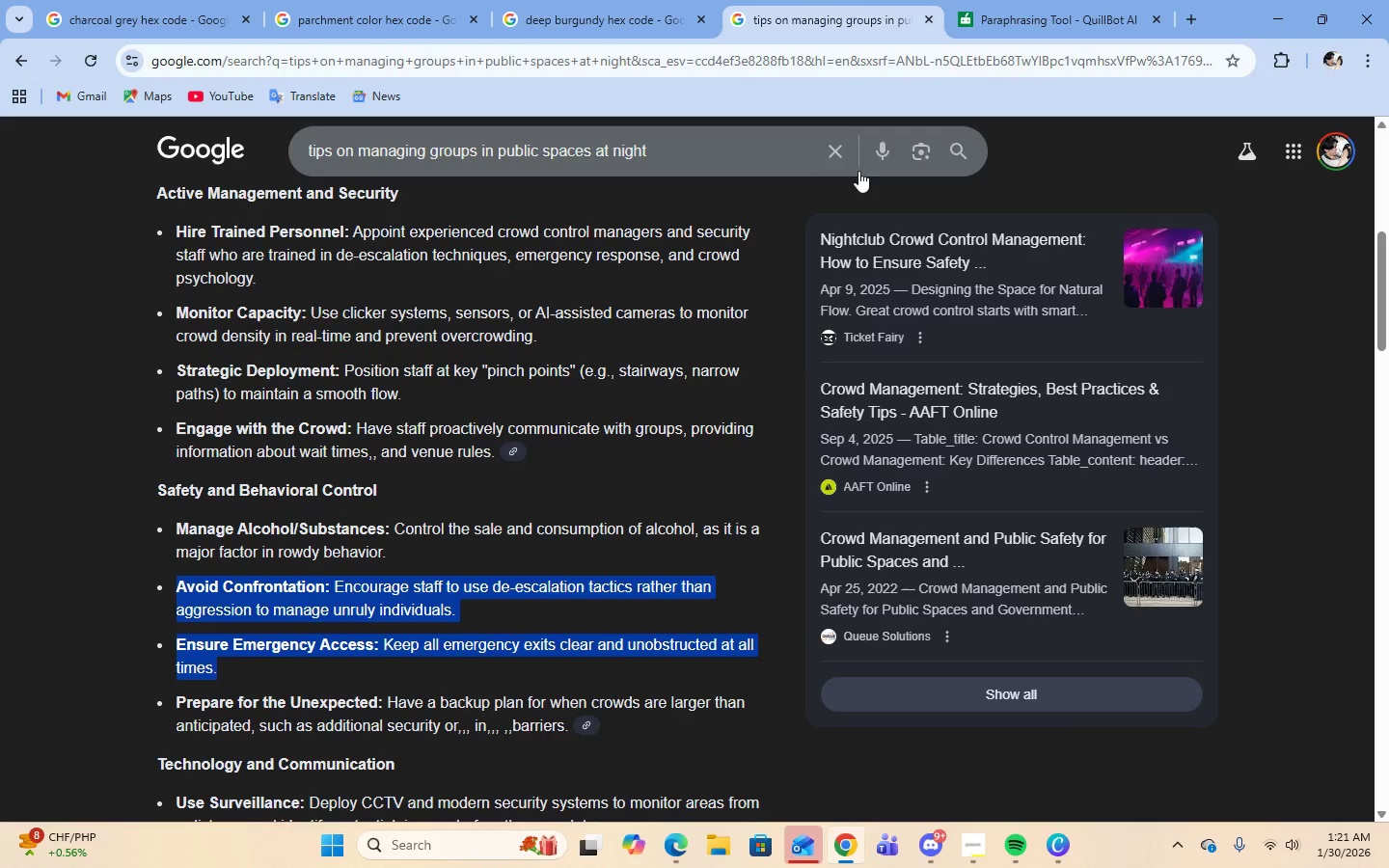 
left_click([821, 146])
 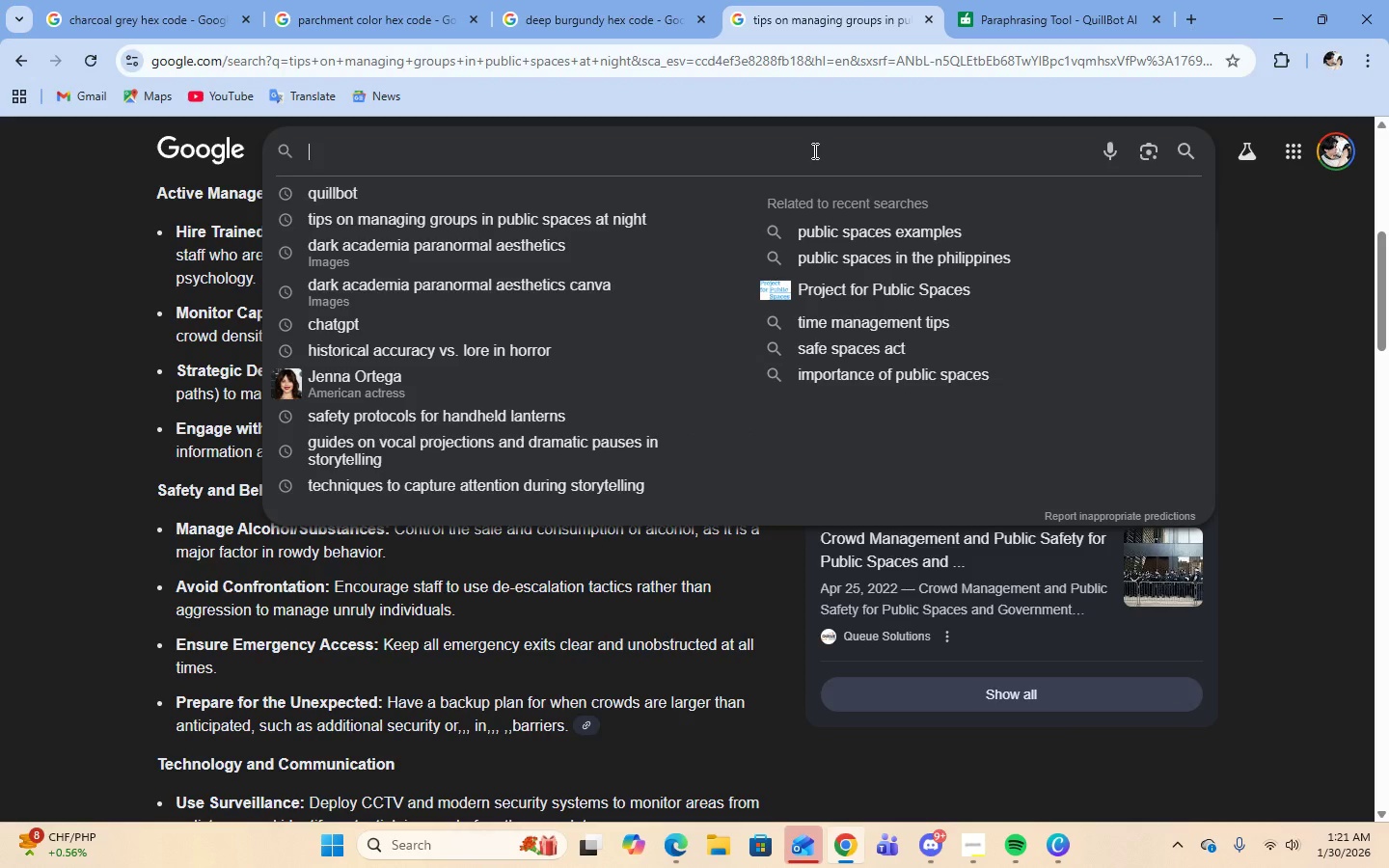 
type(how to concludea)
key(Backspace)
type( a tour)
 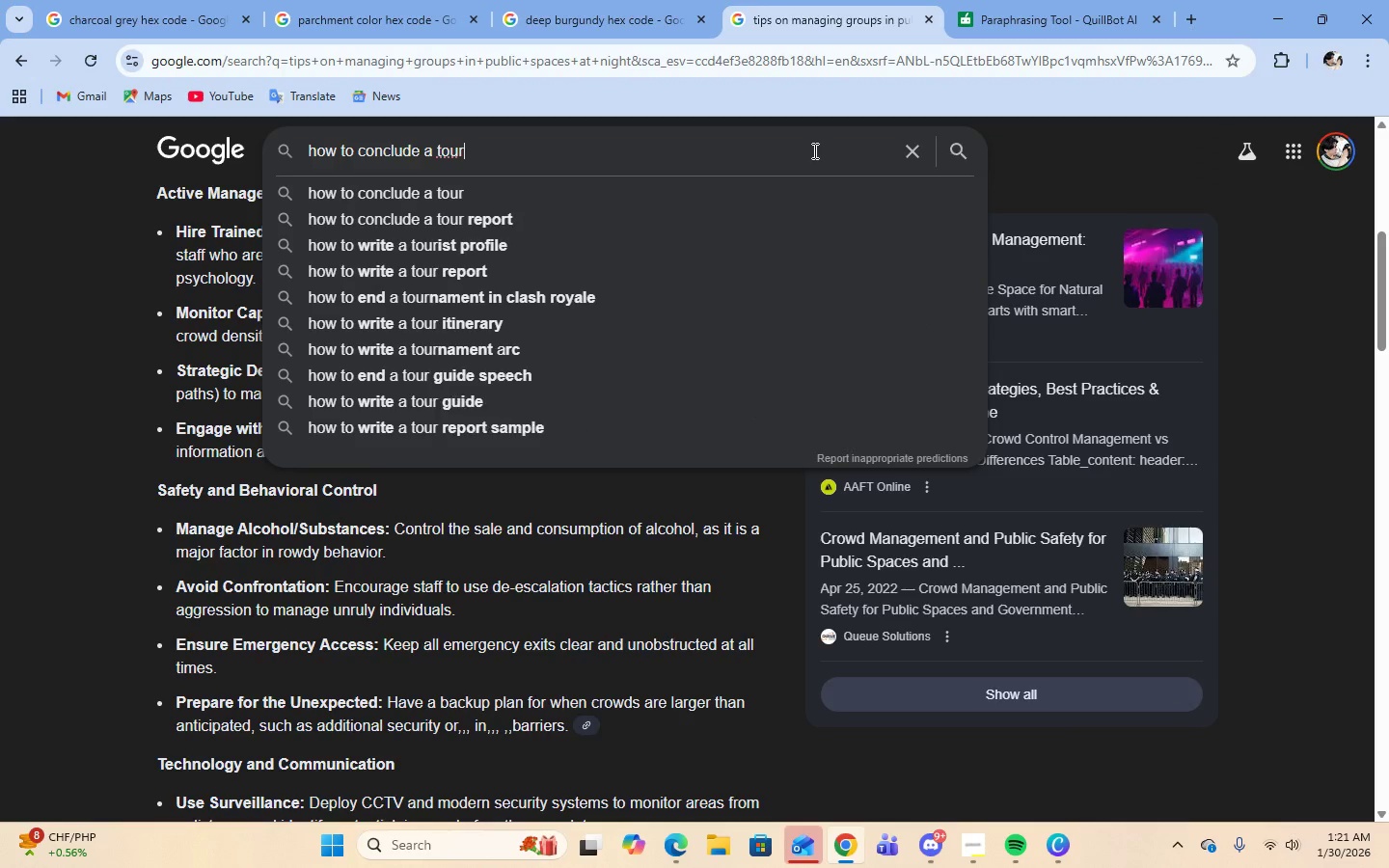 
key(Enter)
 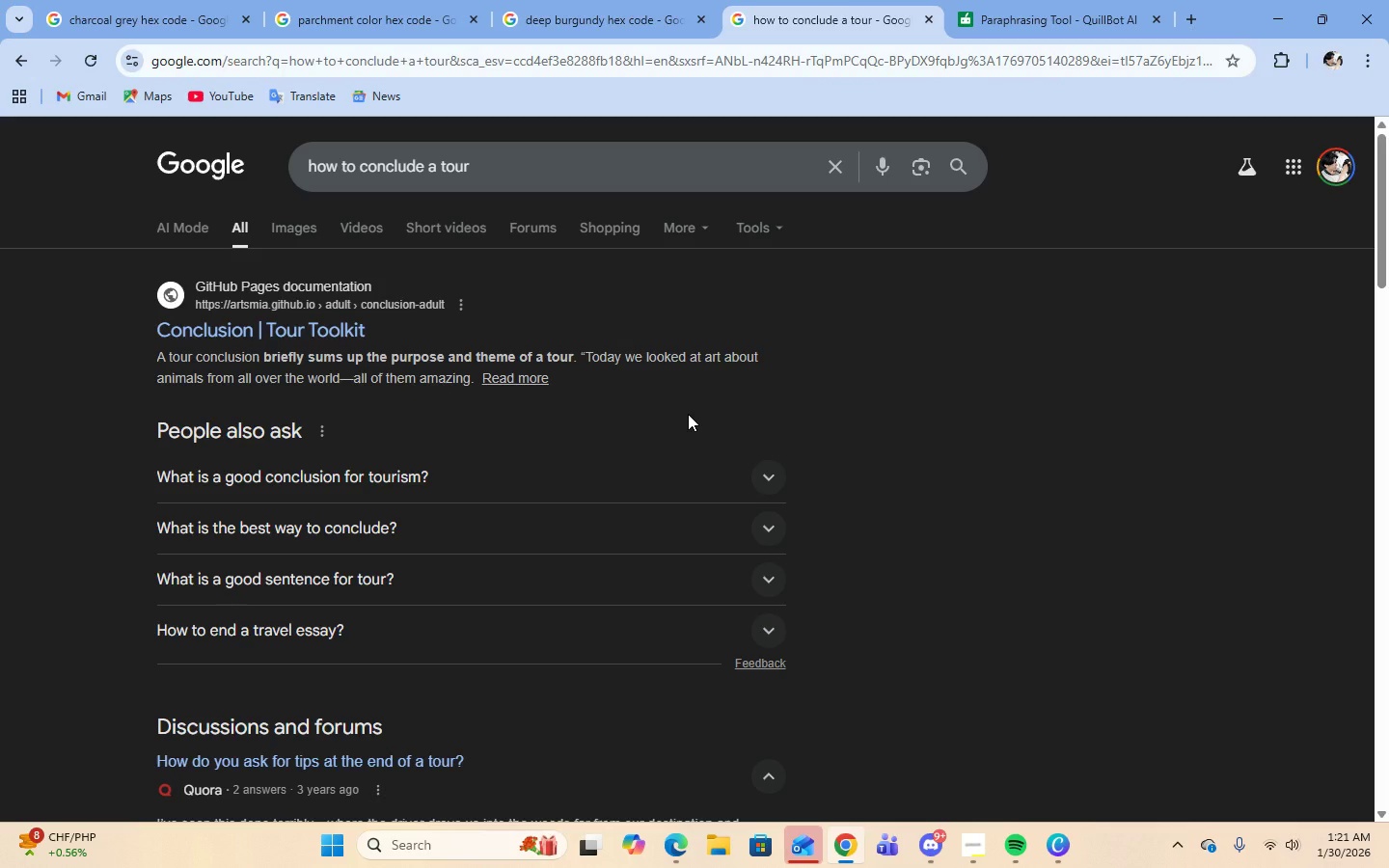 
scroll: coordinate [688, 414], scroll_direction: down, amount: 7.0
 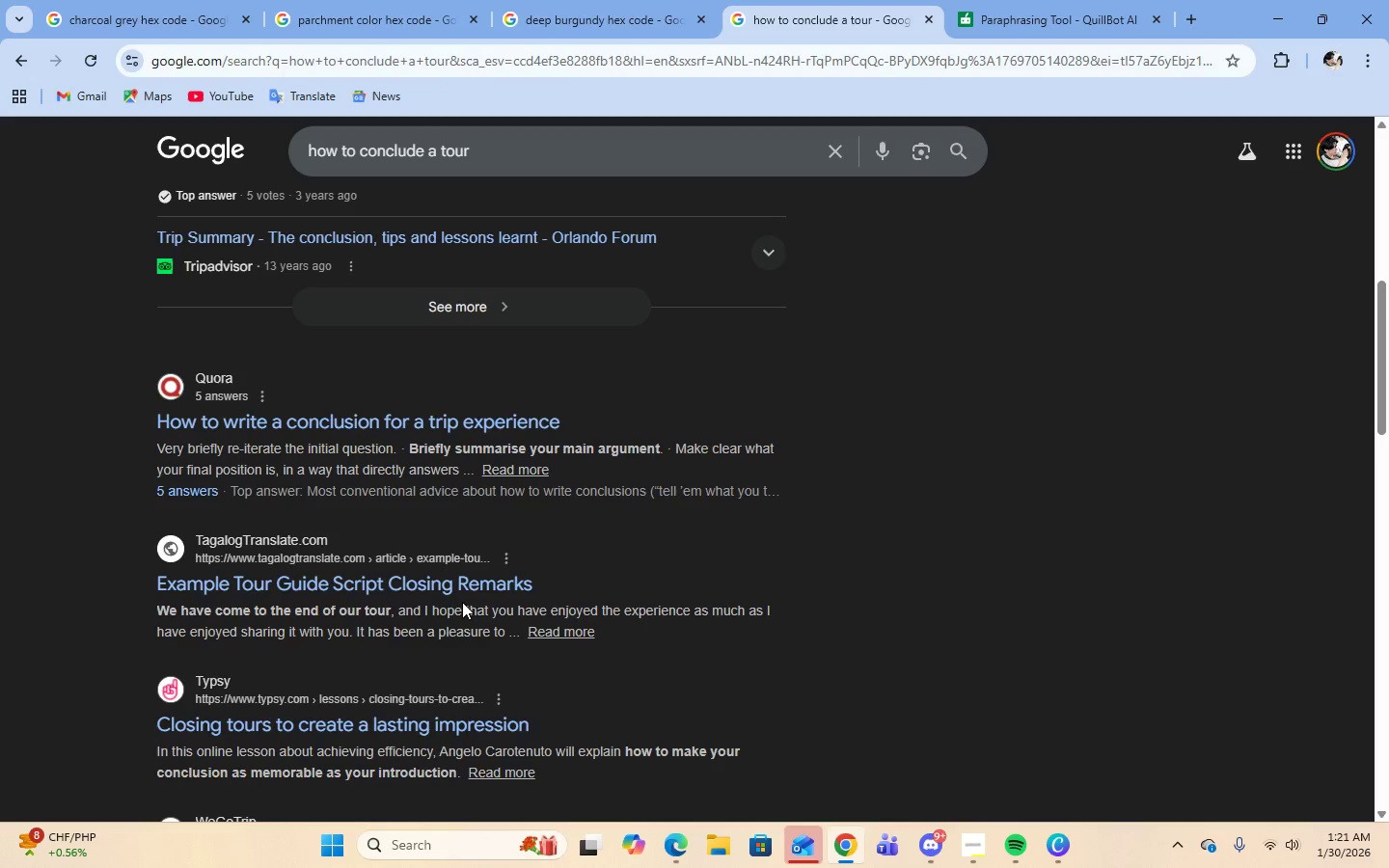 
wait(6.64)
 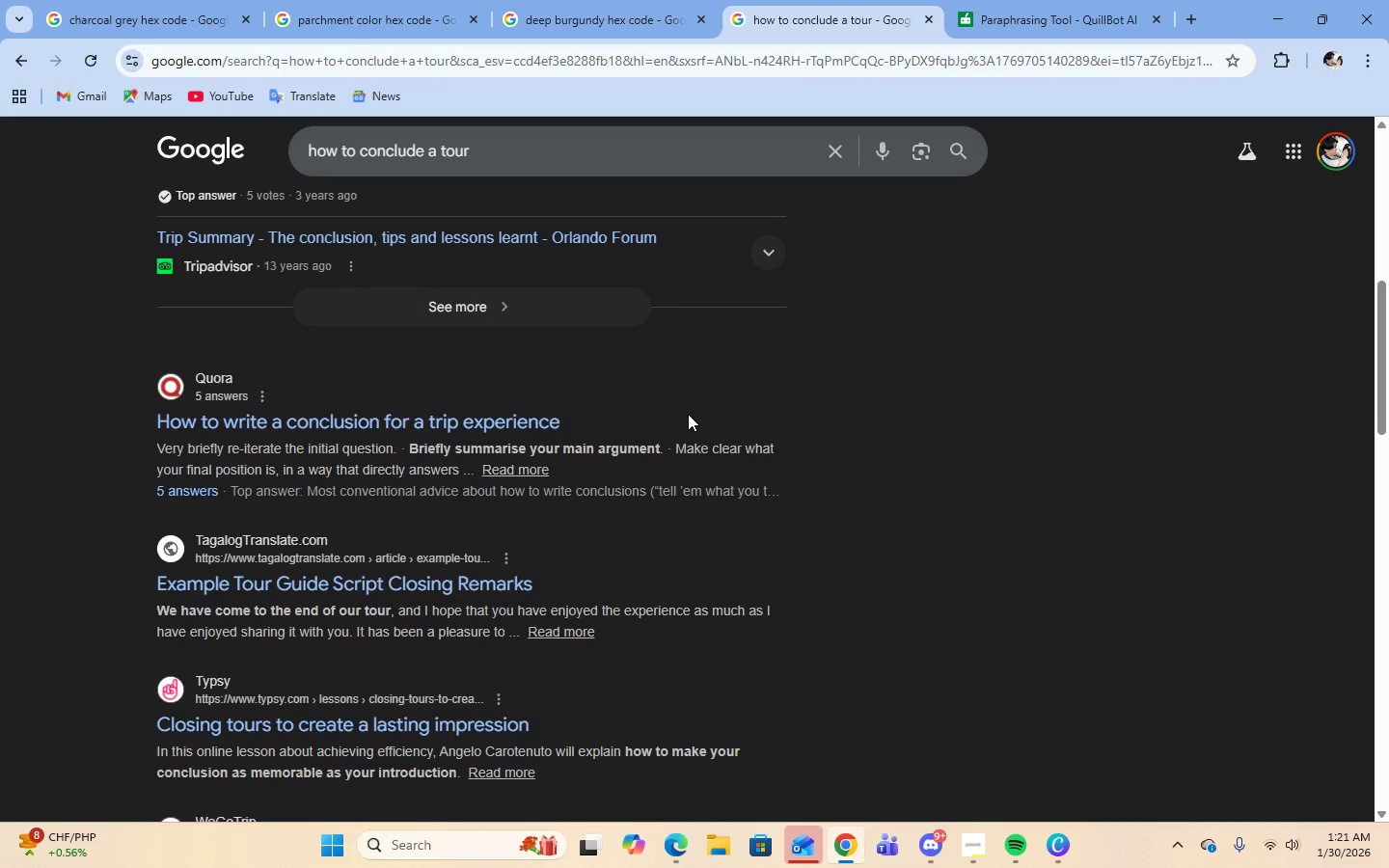 
left_click([455, 585])
 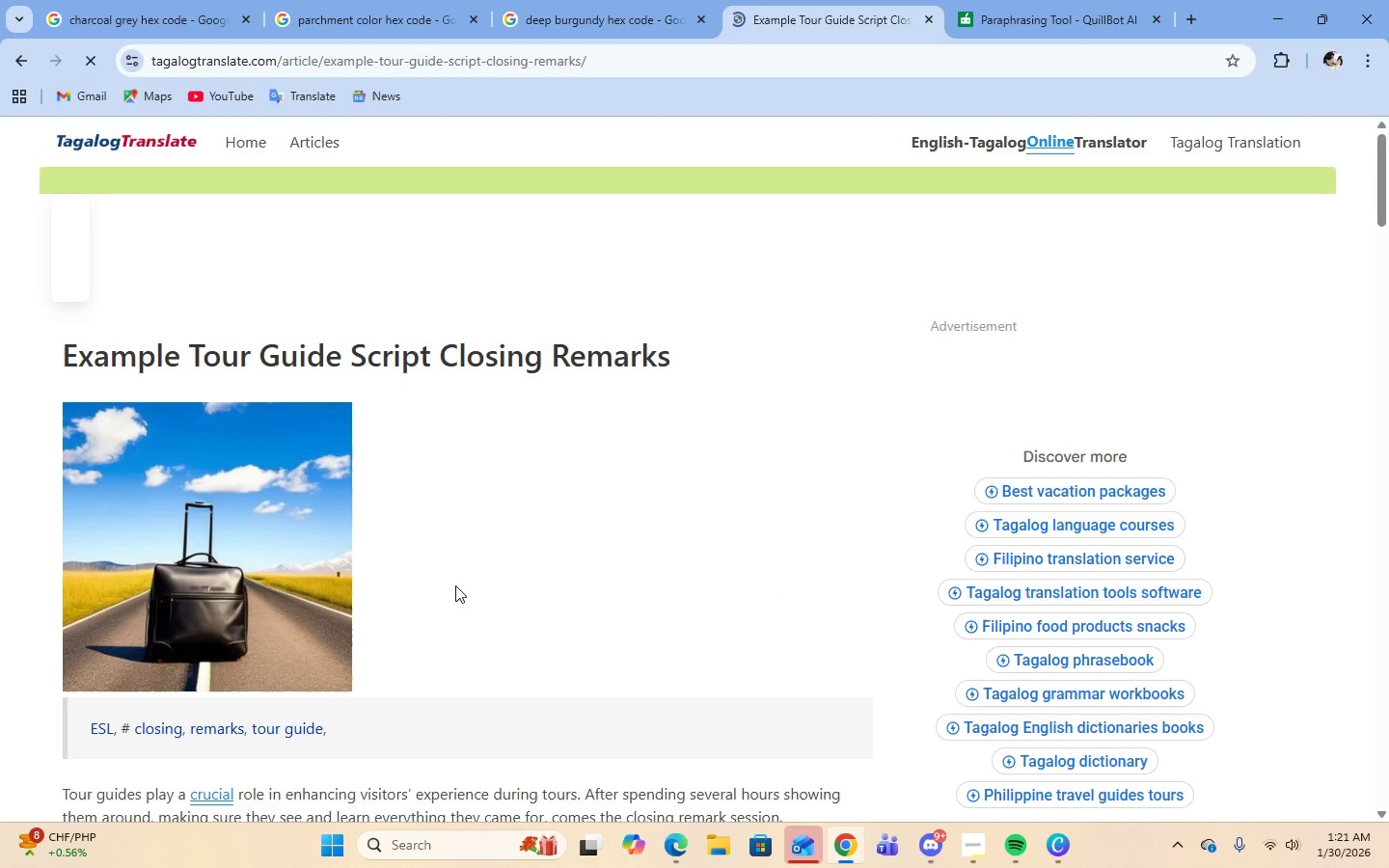 
scroll: coordinate [455, 584], scroll_direction: down, amount: 8.0
 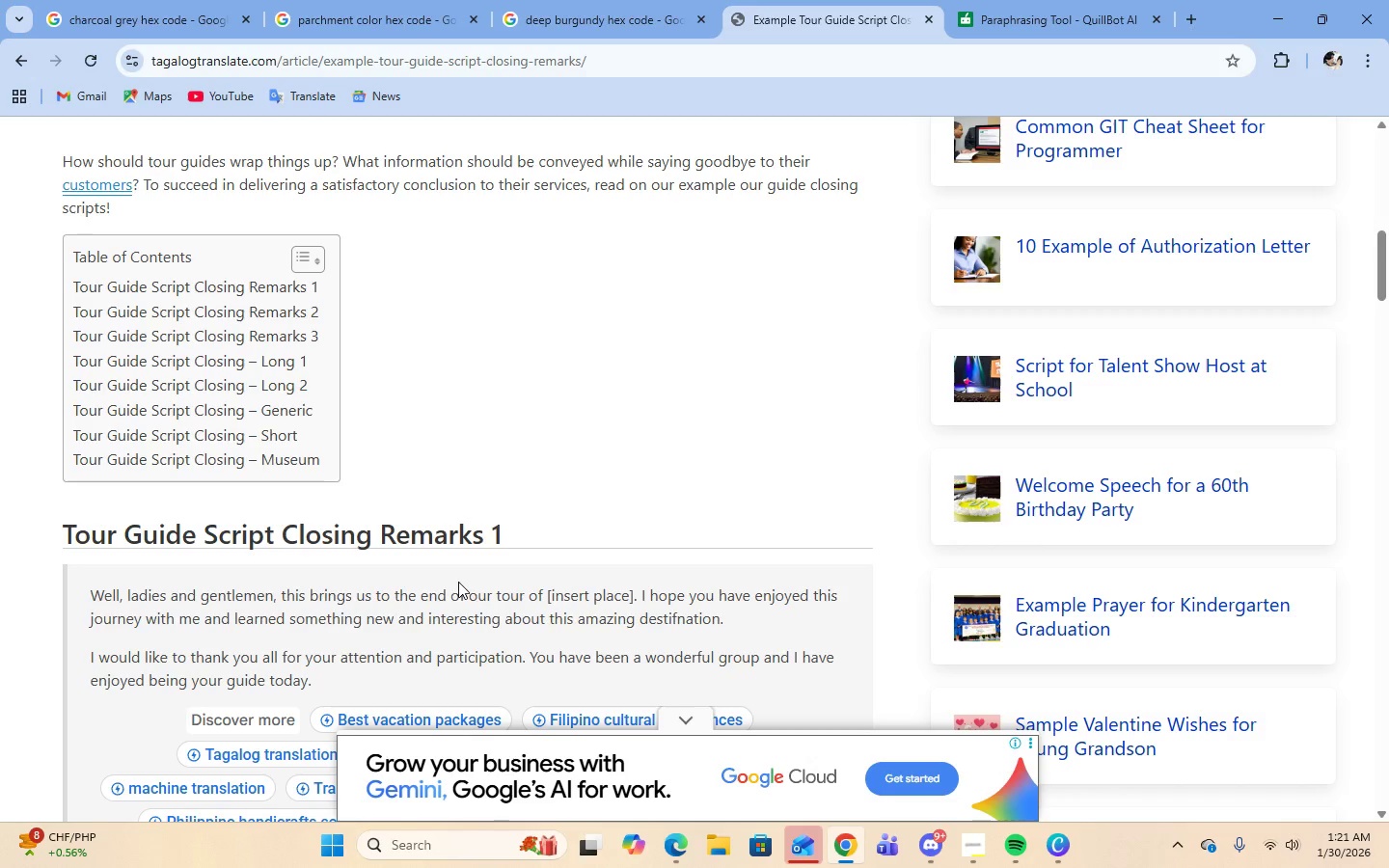 
wait(5.05)
 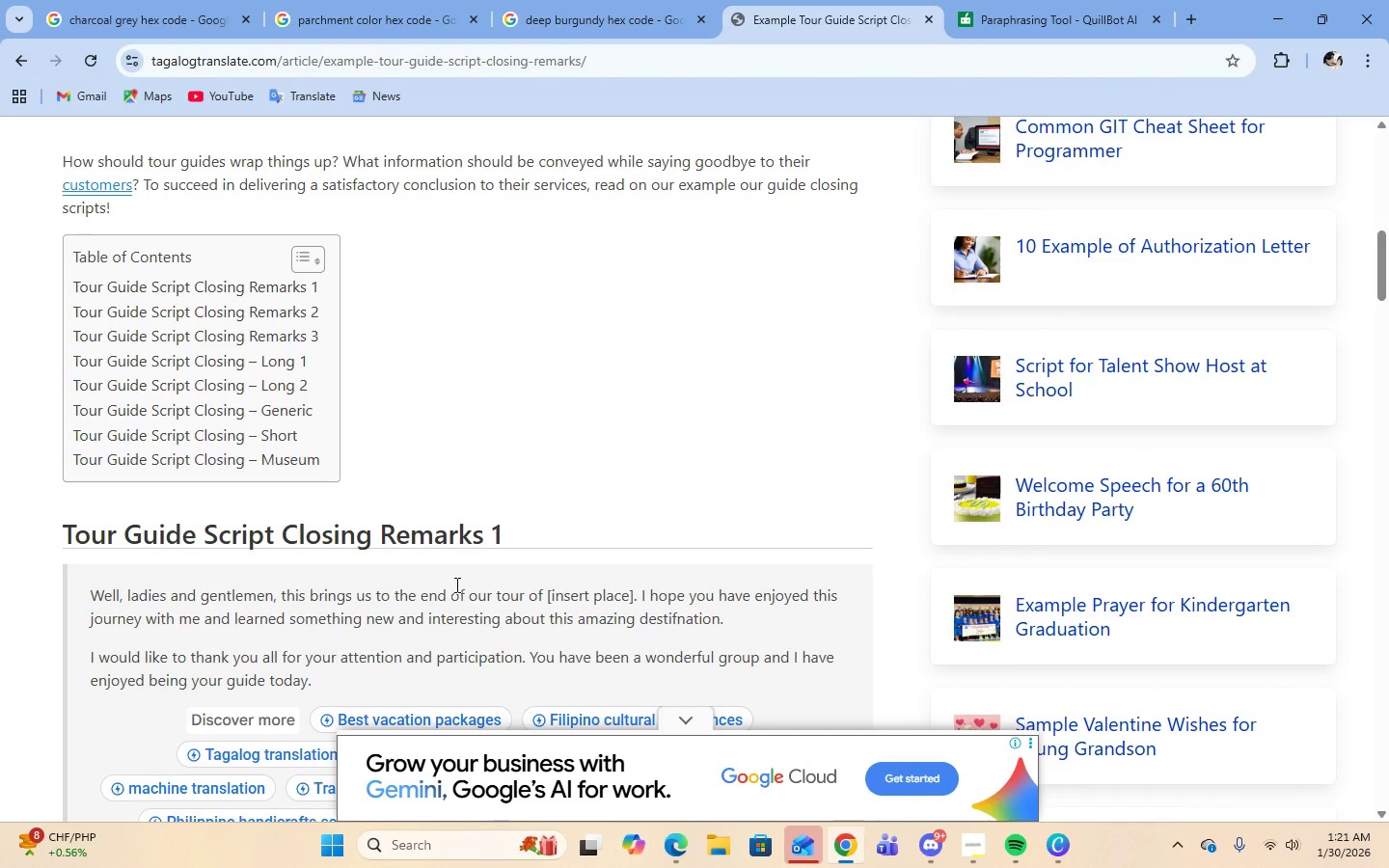 
scroll: coordinate [461, 566], scroll_direction: down, amount: 6.0
 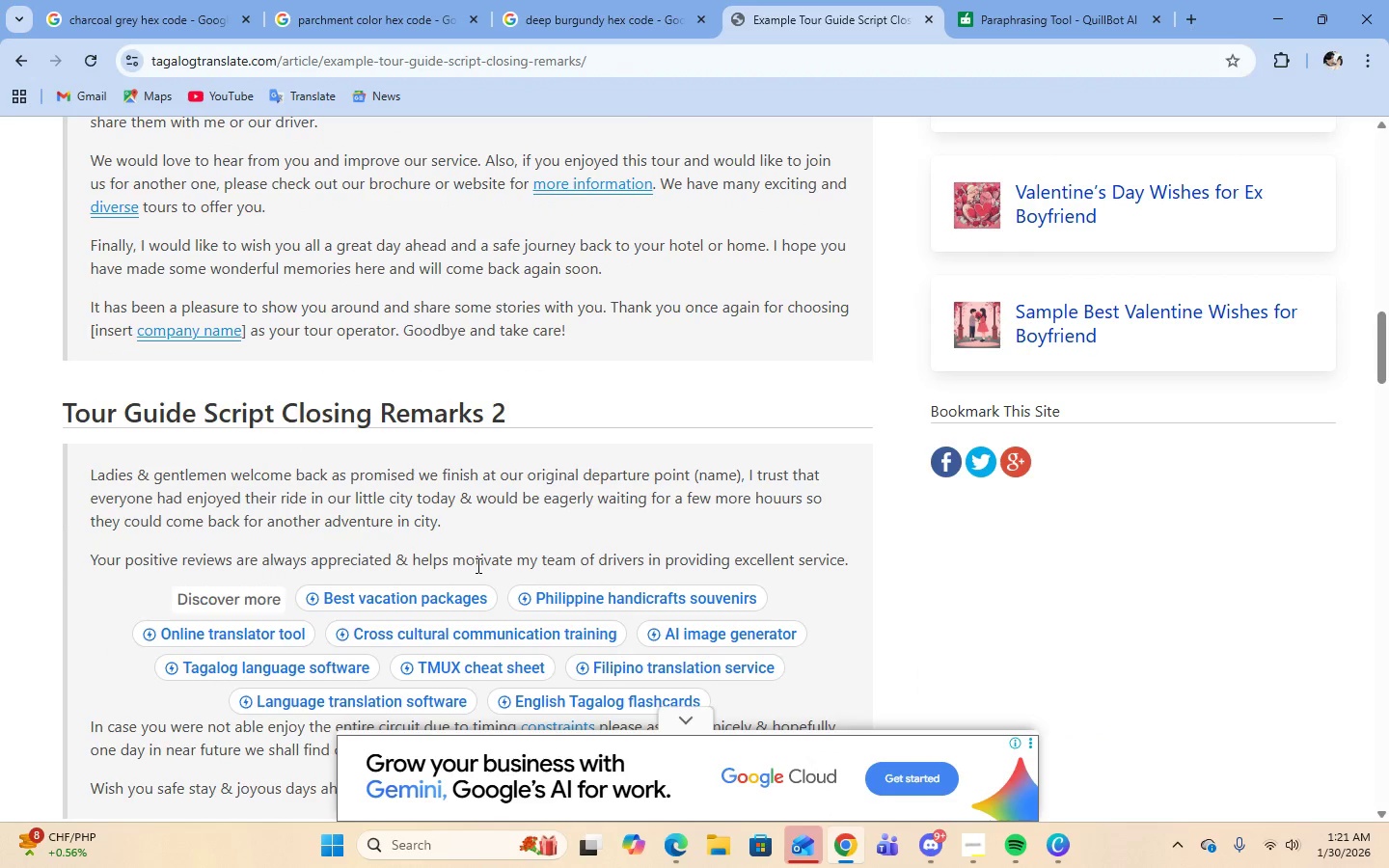 
wait(5.53)
 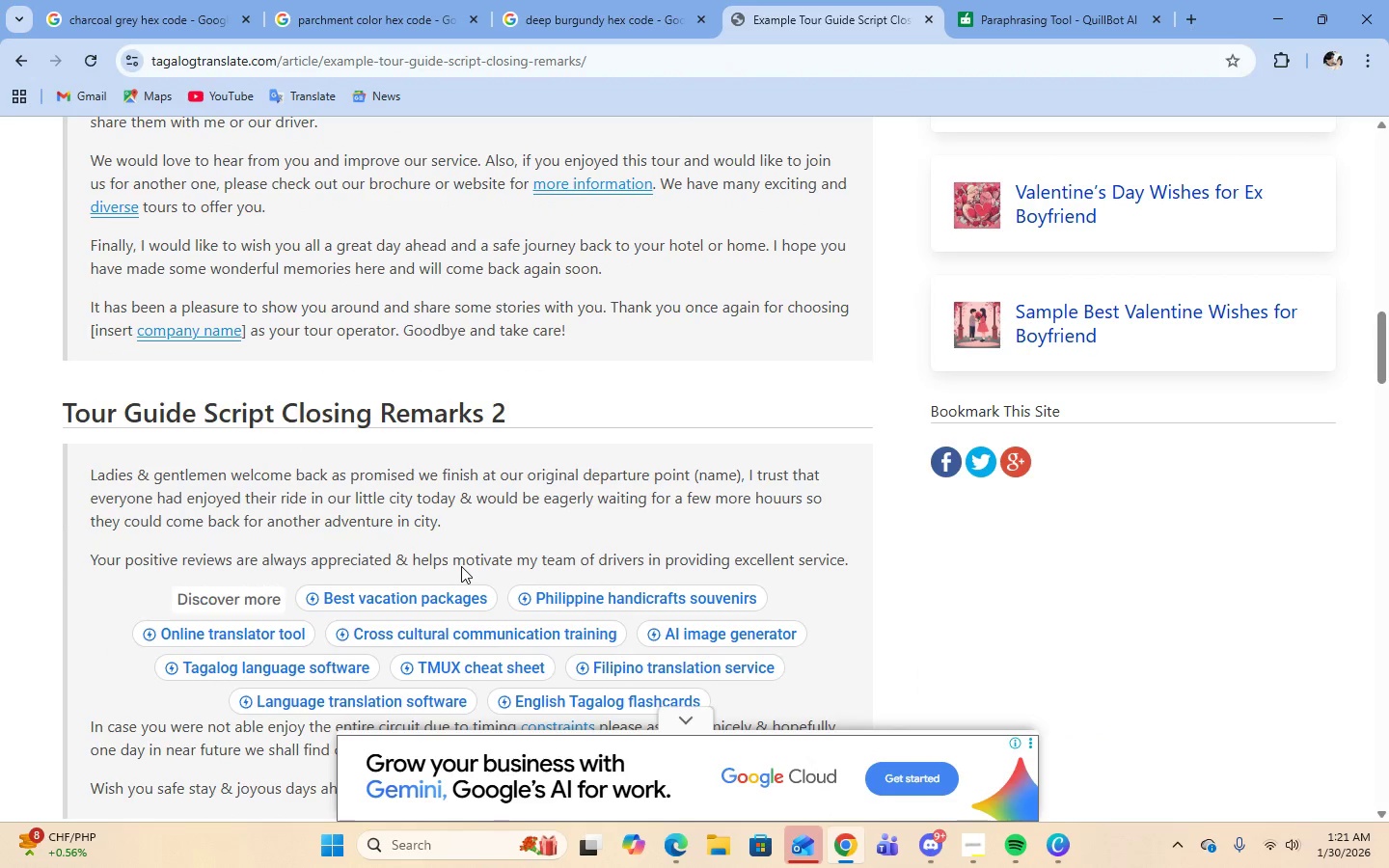 
scroll: coordinate [479, 589], scroll_direction: up, amount: 4.0
 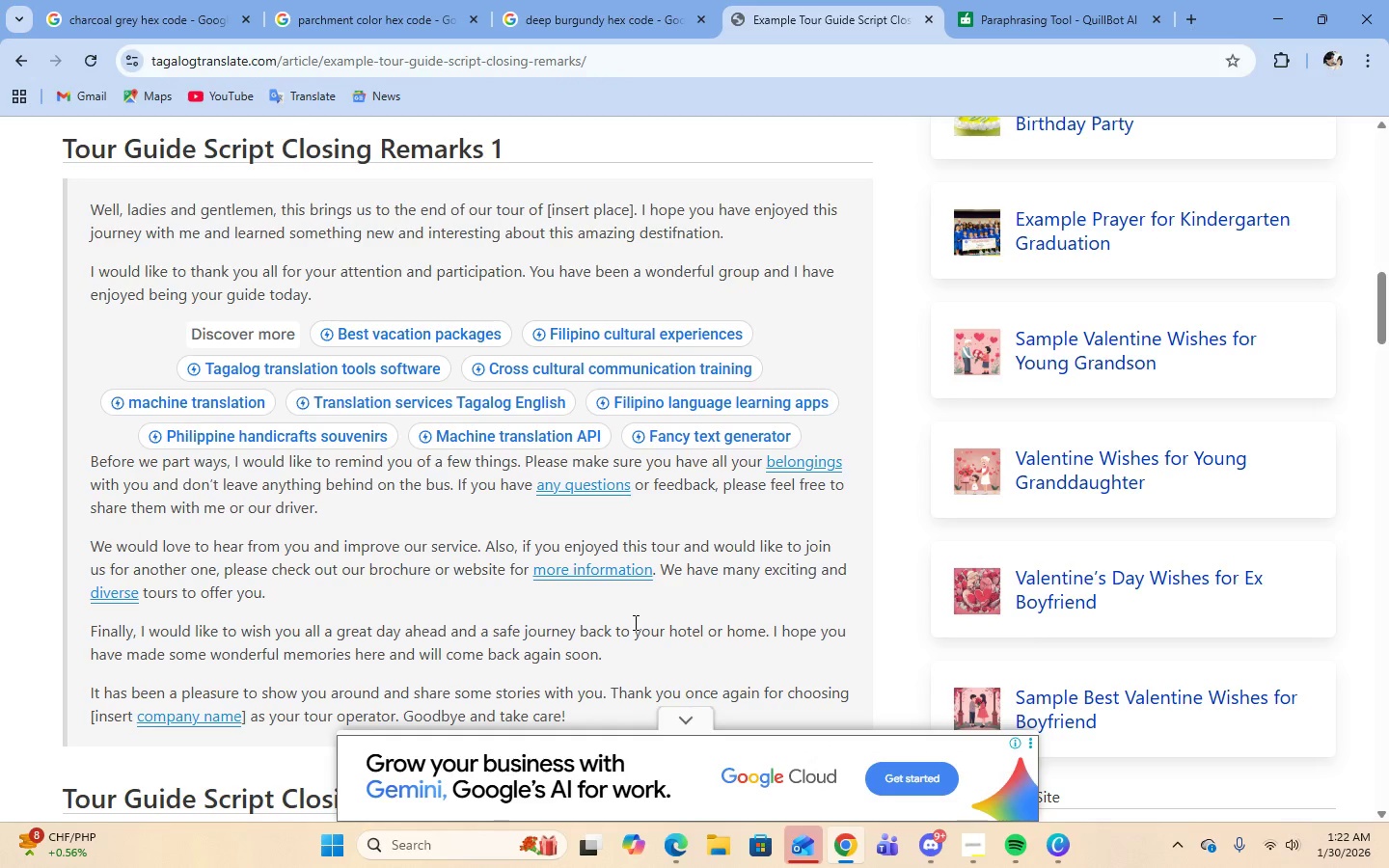 
wait(14.92)
 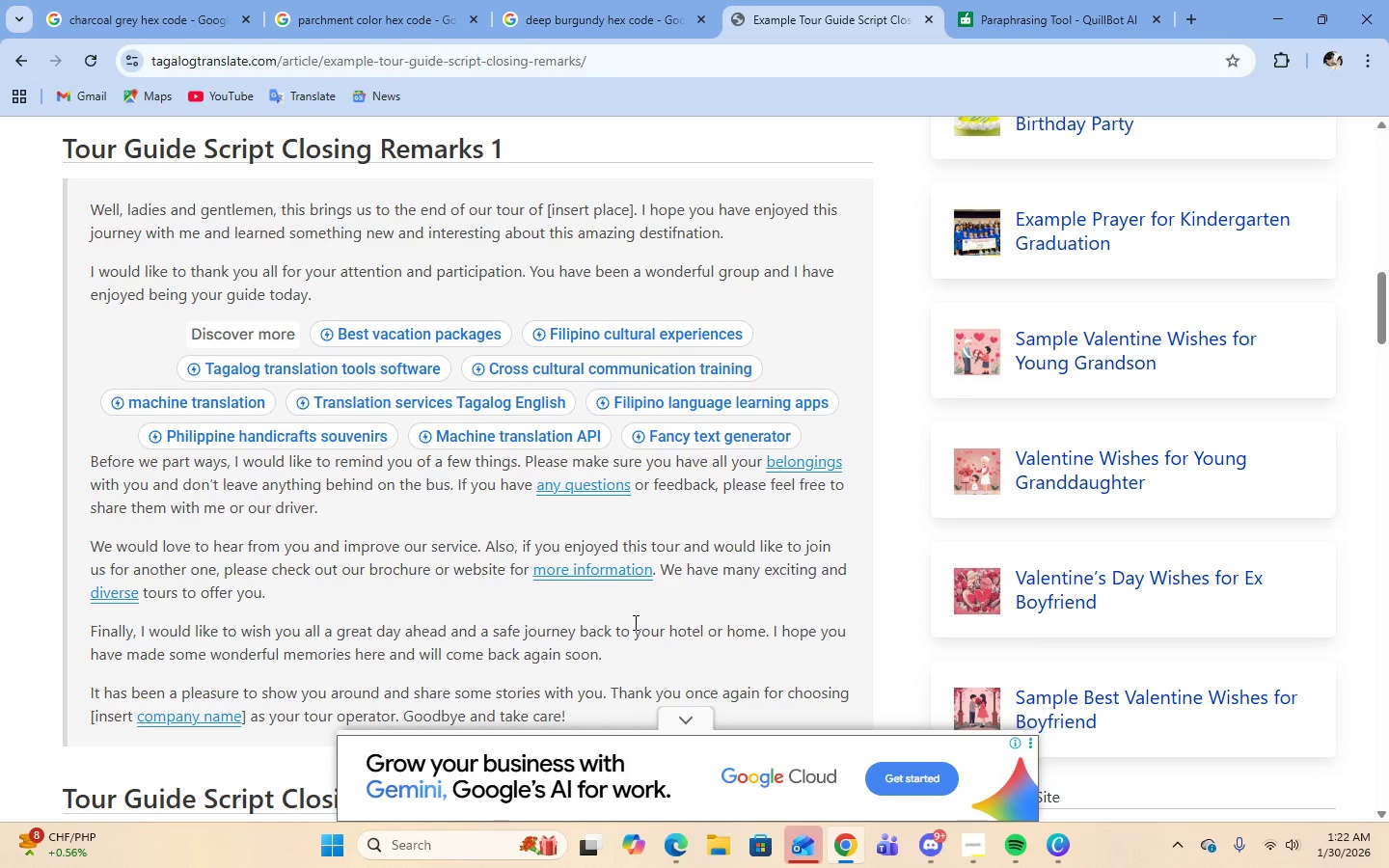 
left_click([963, 848])